 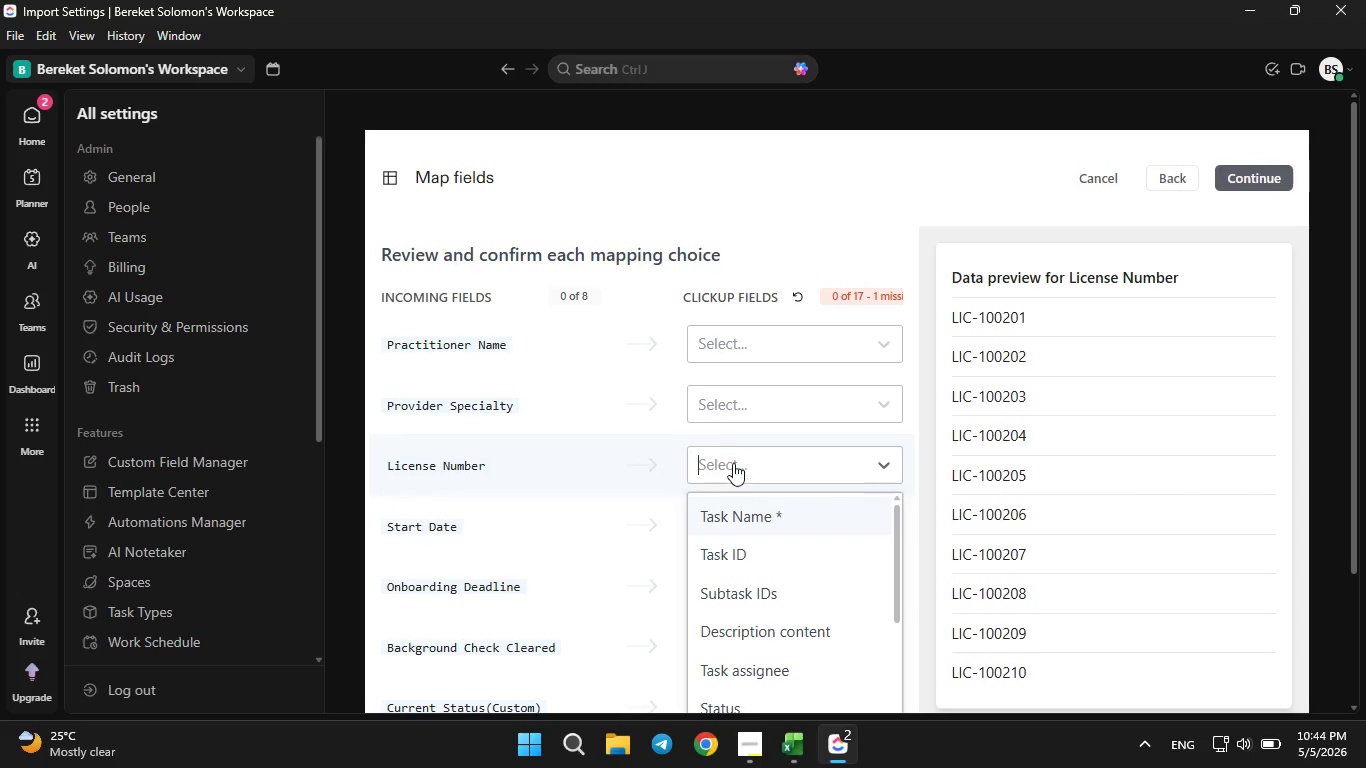 
left_click([756, 518])
 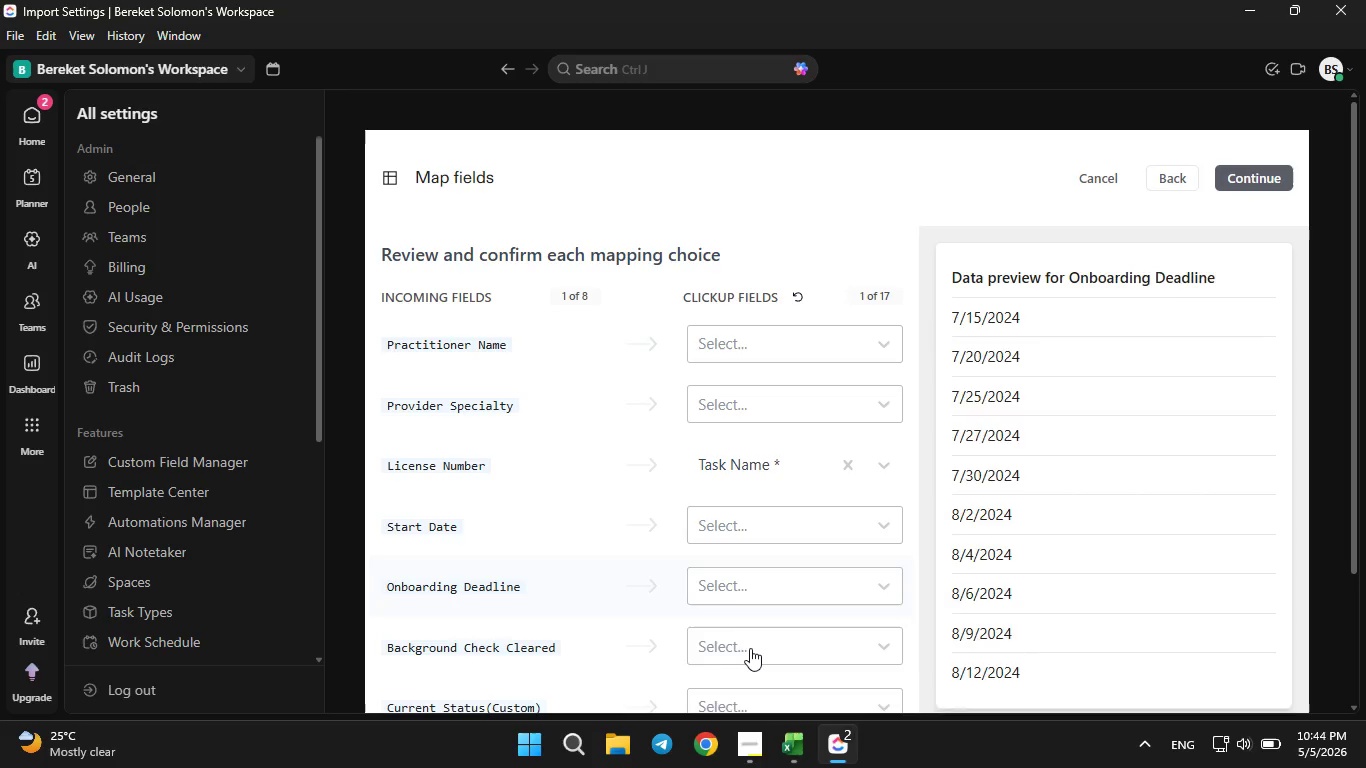 
wait(5.14)
 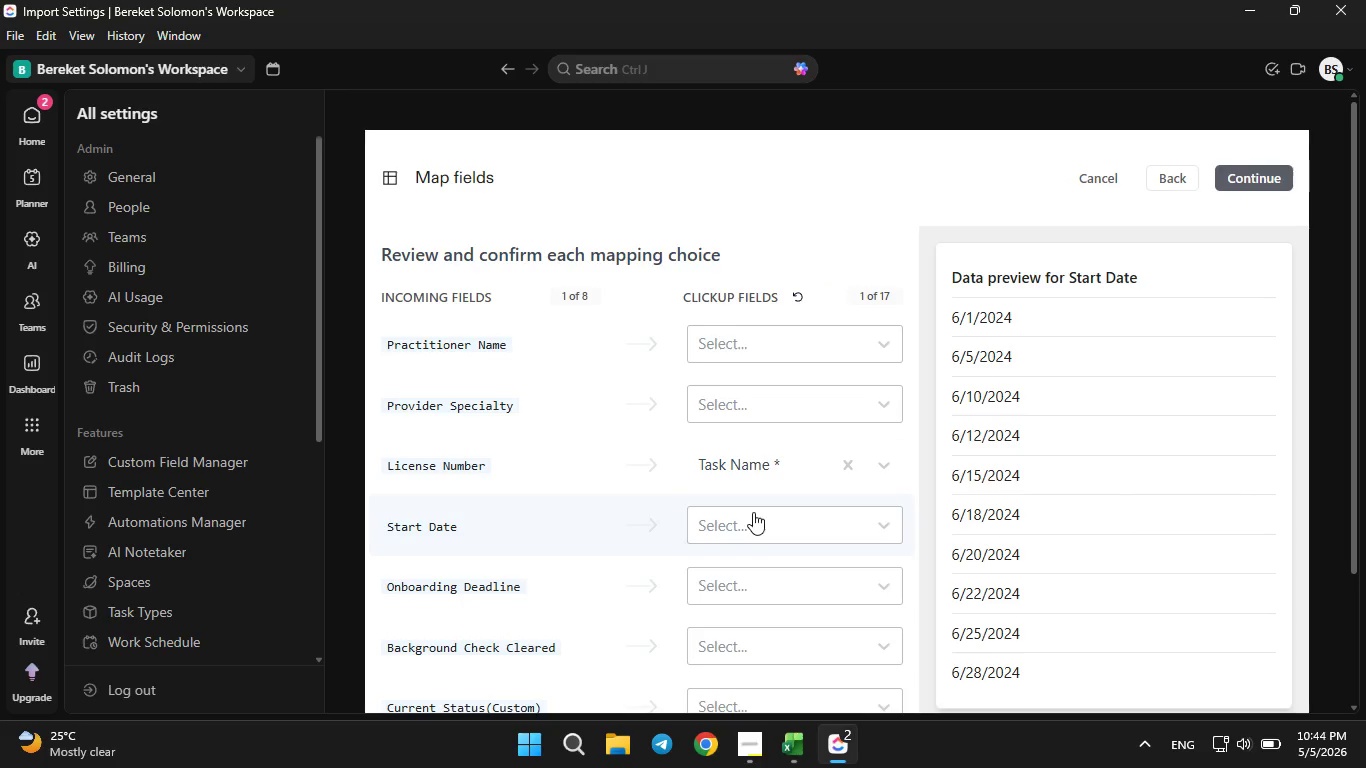 
left_click([747, 356])
 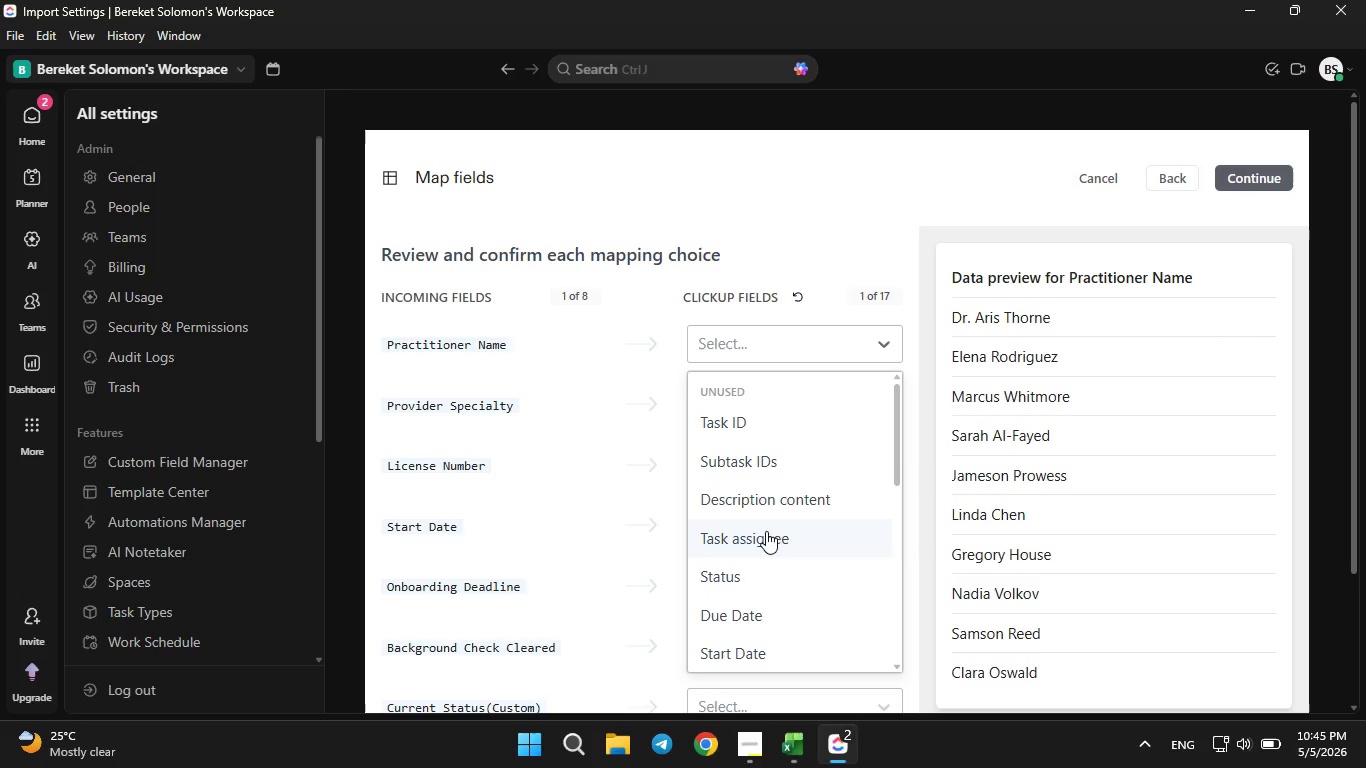 
scroll: coordinate [766, 533], scroll_direction: down, amount: 4.0
 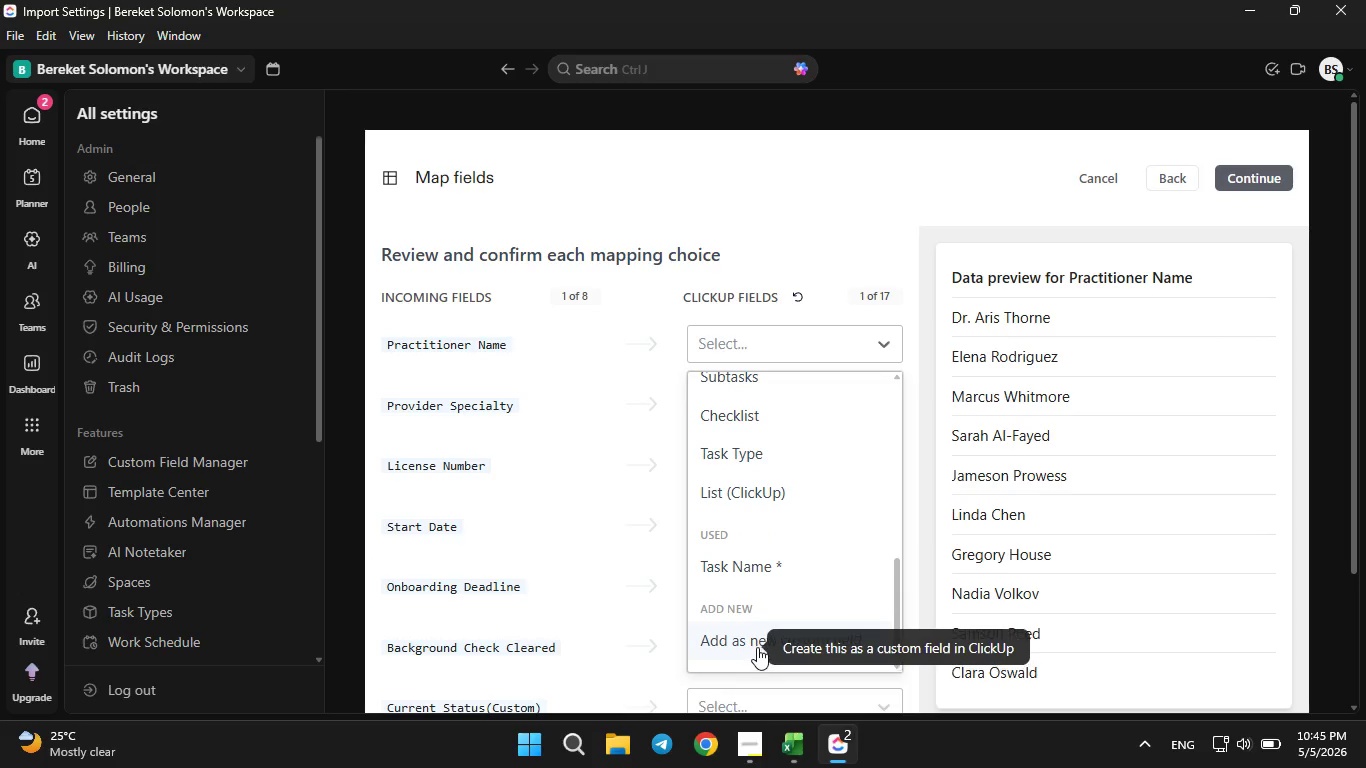 
left_click([757, 647])
 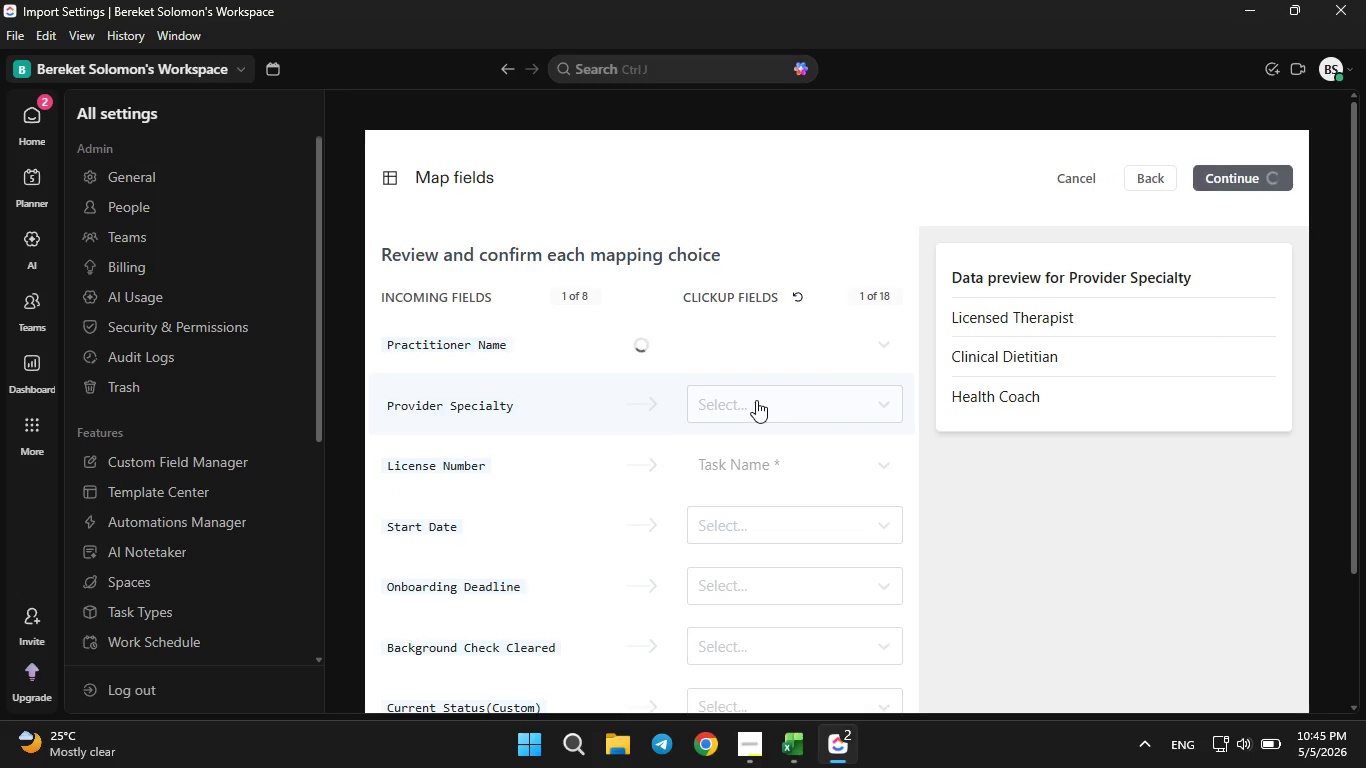 
left_click([753, 400])
 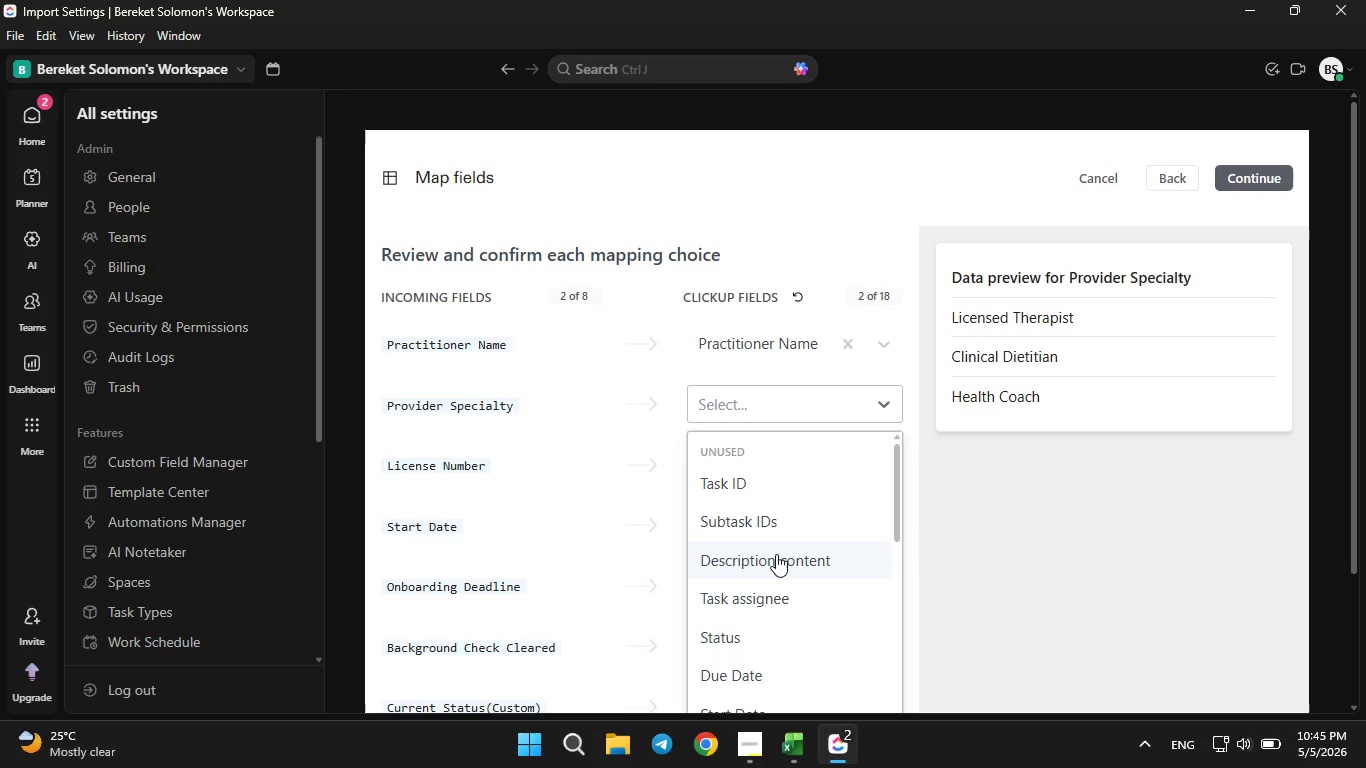 
scroll: coordinate [761, 599], scroll_direction: down, amount: 9.0
 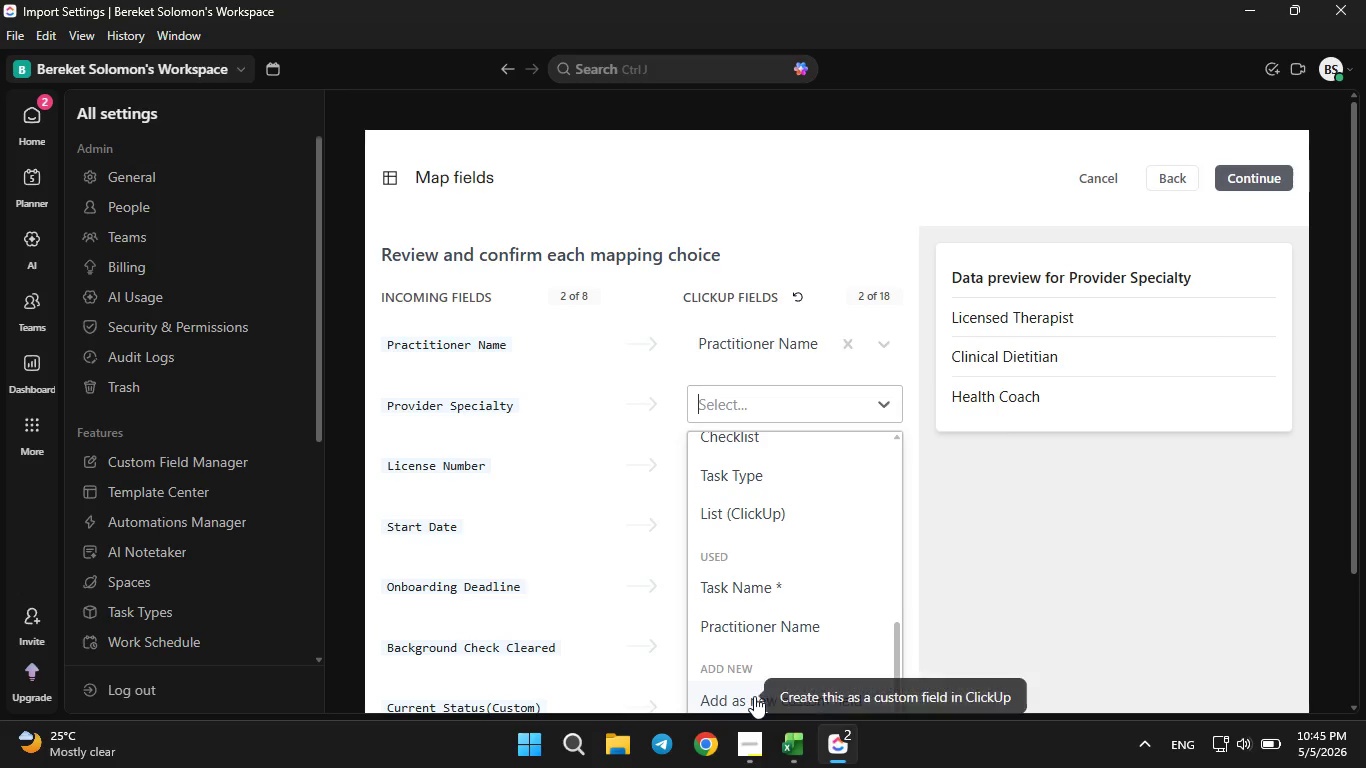 
left_click([754, 696])
 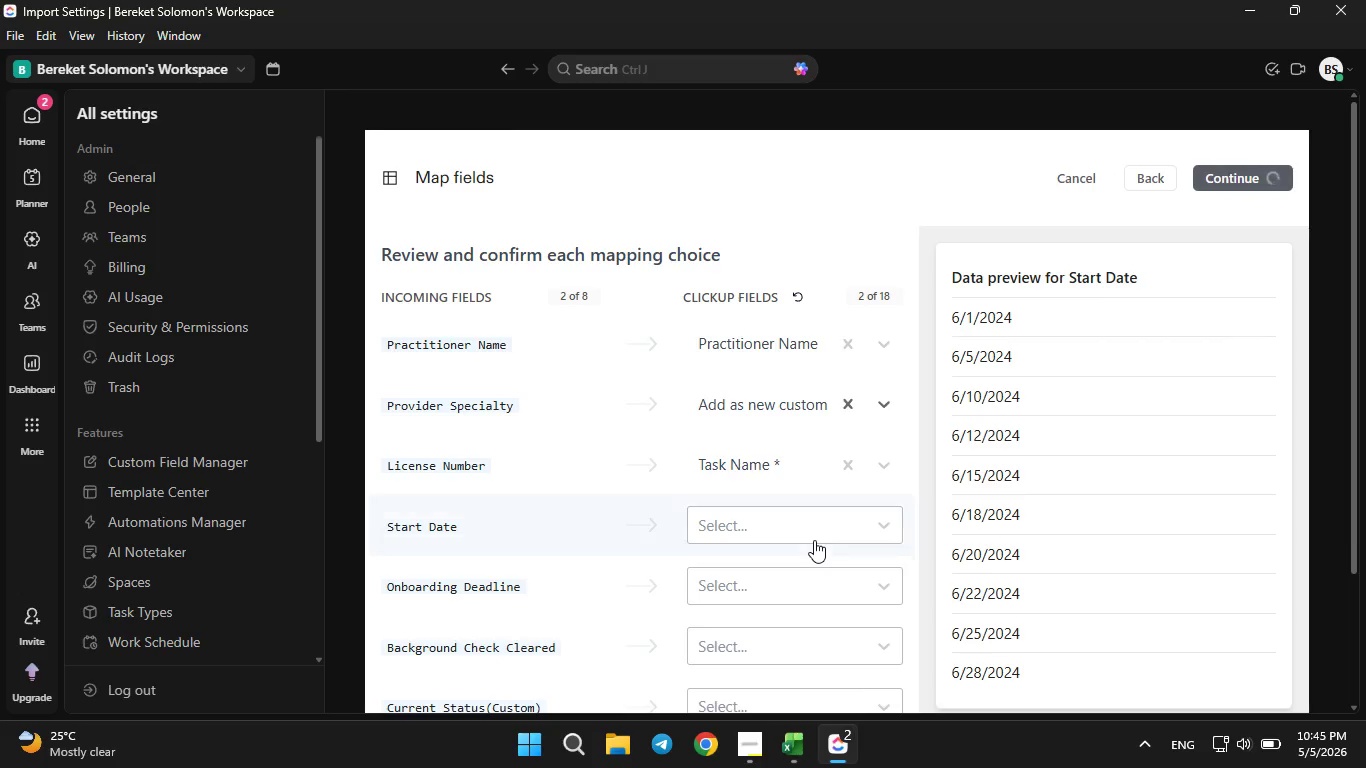 
scroll: coordinate [814, 540], scroll_direction: down, amount: 1.0
 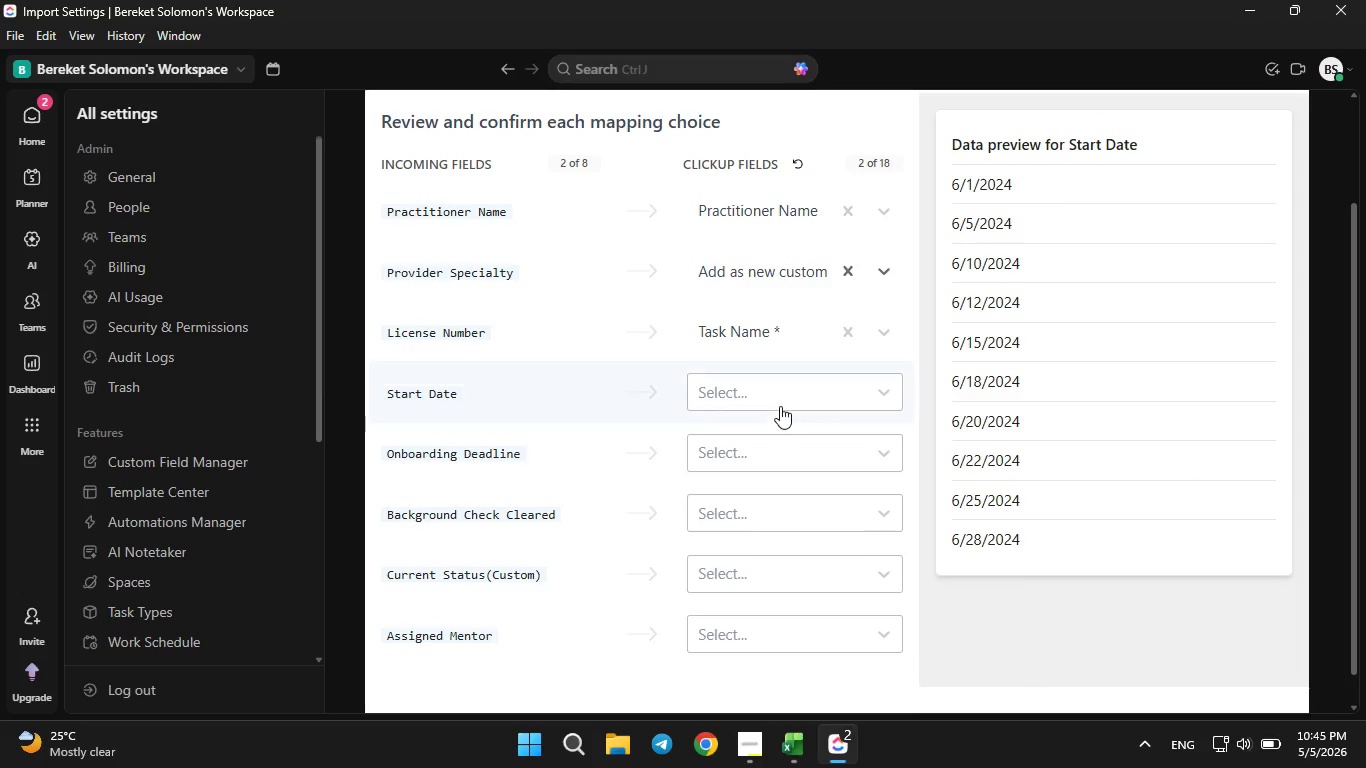 
left_click([780, 406])
 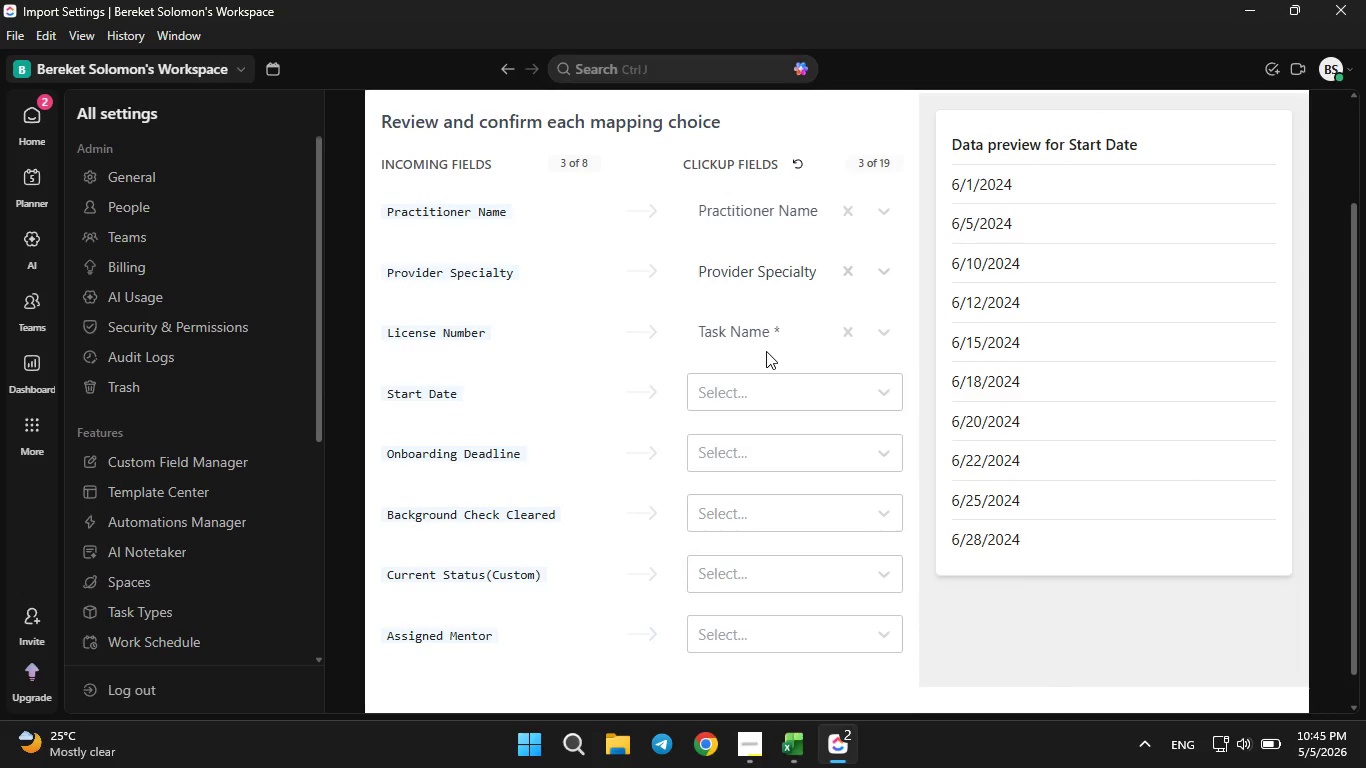 
scroll: coordinate [766, 351], scroll_direction: down, amount: 1.0
 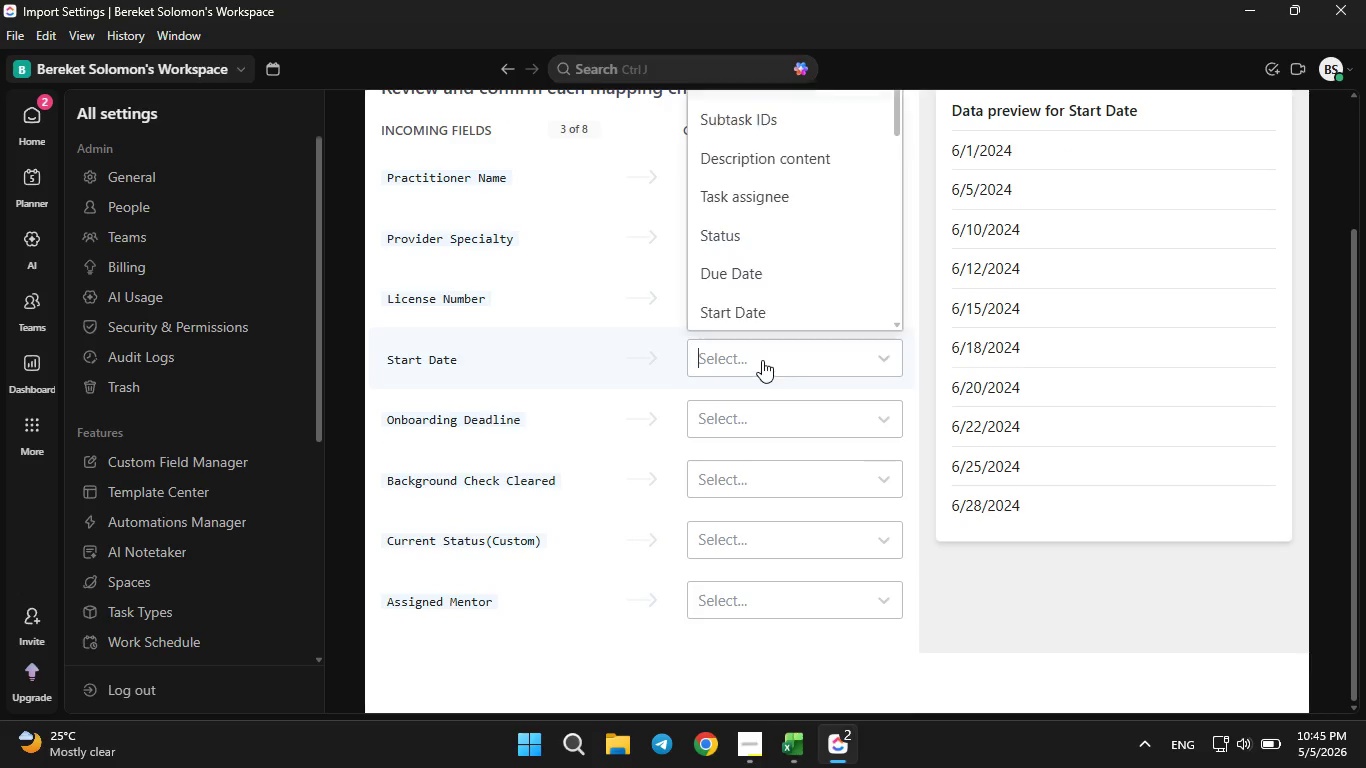 
left_click([762, 360])
 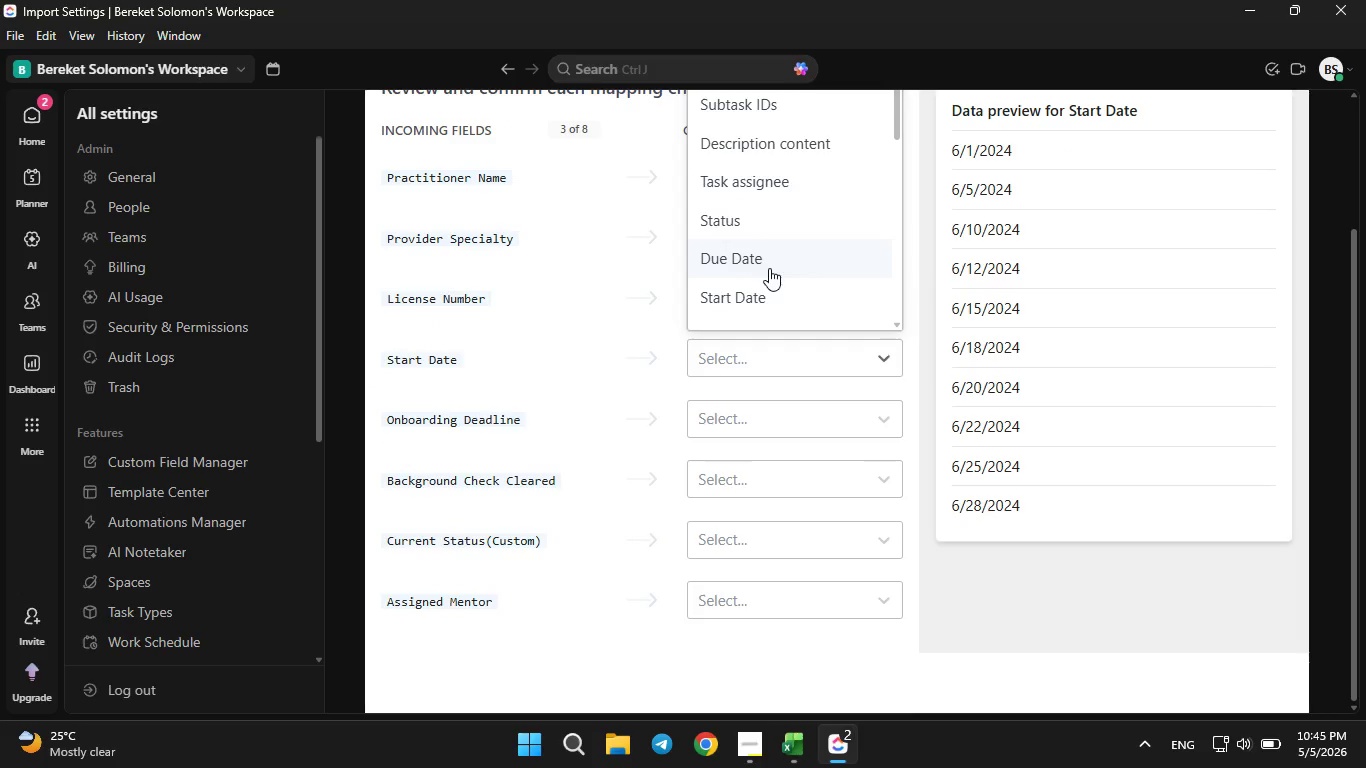 
scroll: coordinate [769, 268], scroll_direction: down, amount: 5.0
 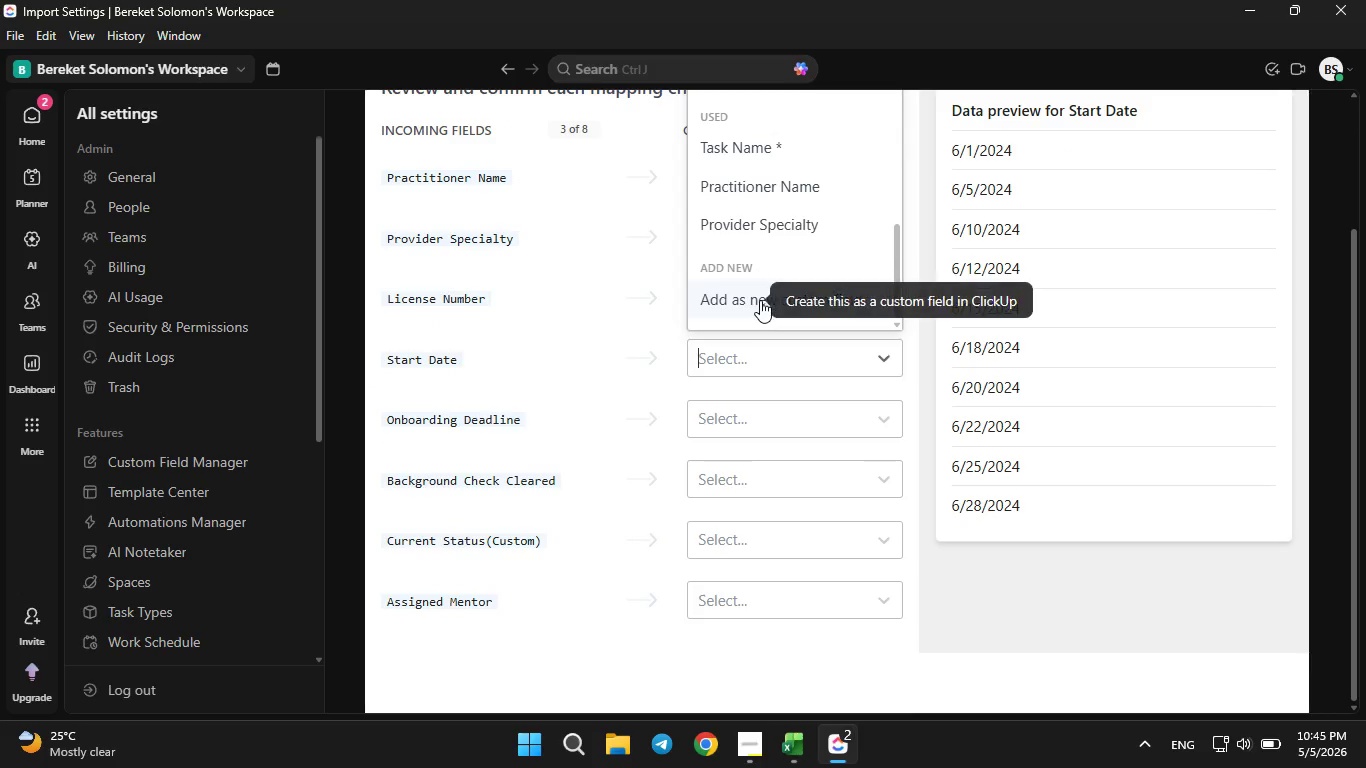 
left_click([760, 300])
 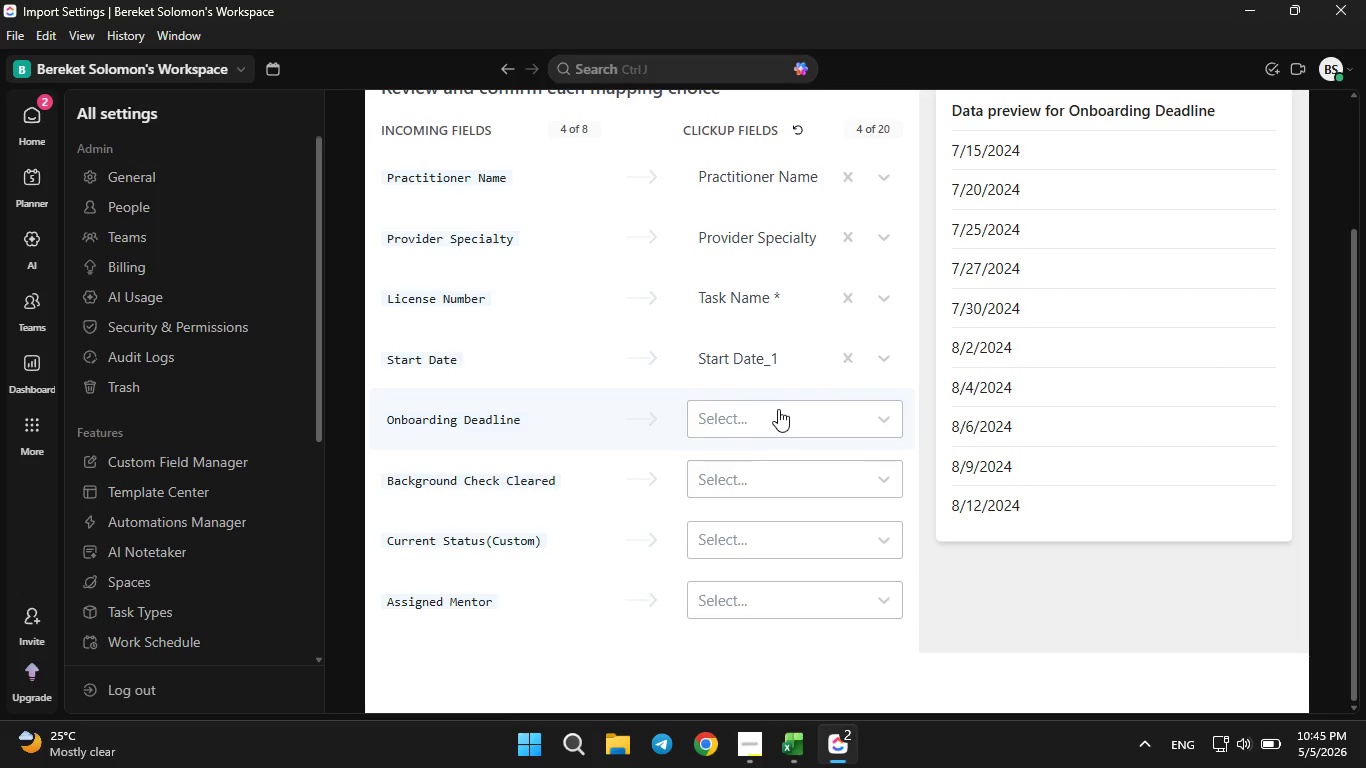 
wait(6.16)
 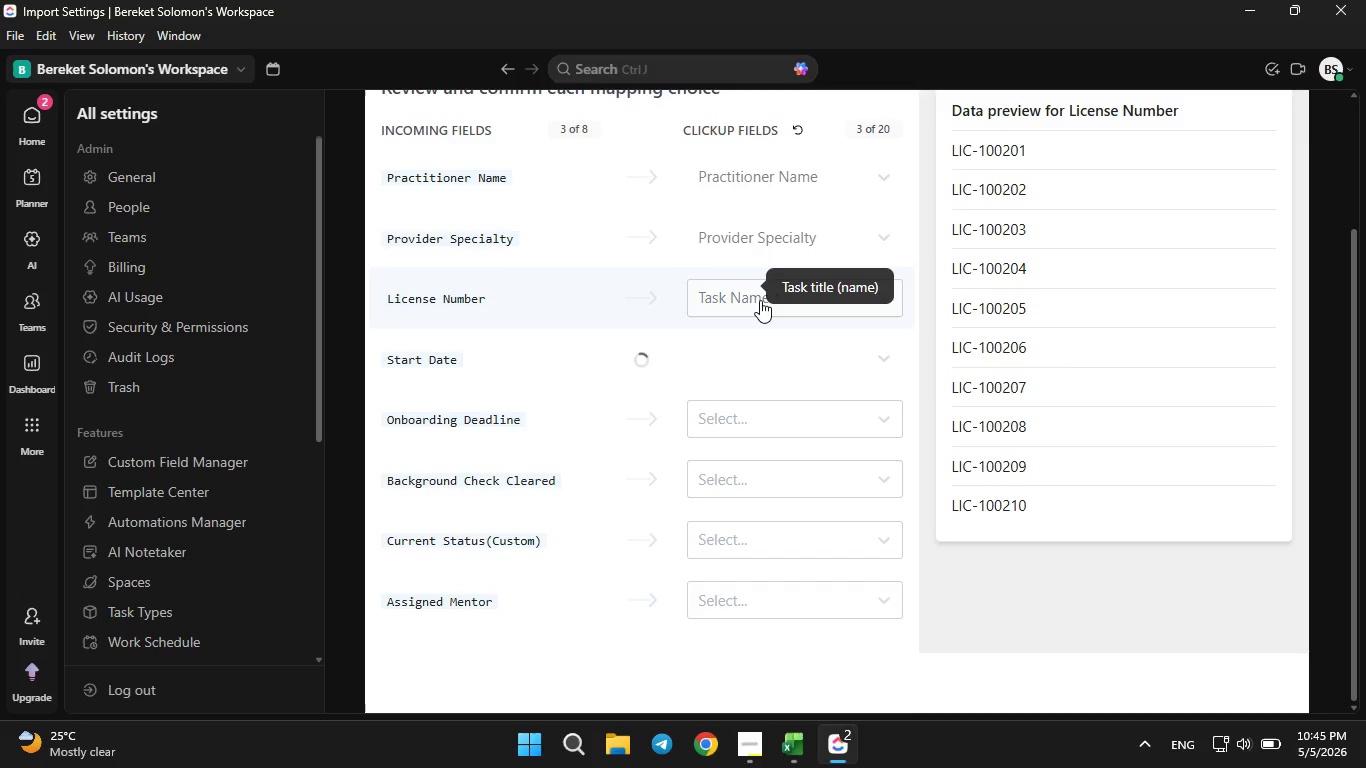 
left_click([781, 364])
 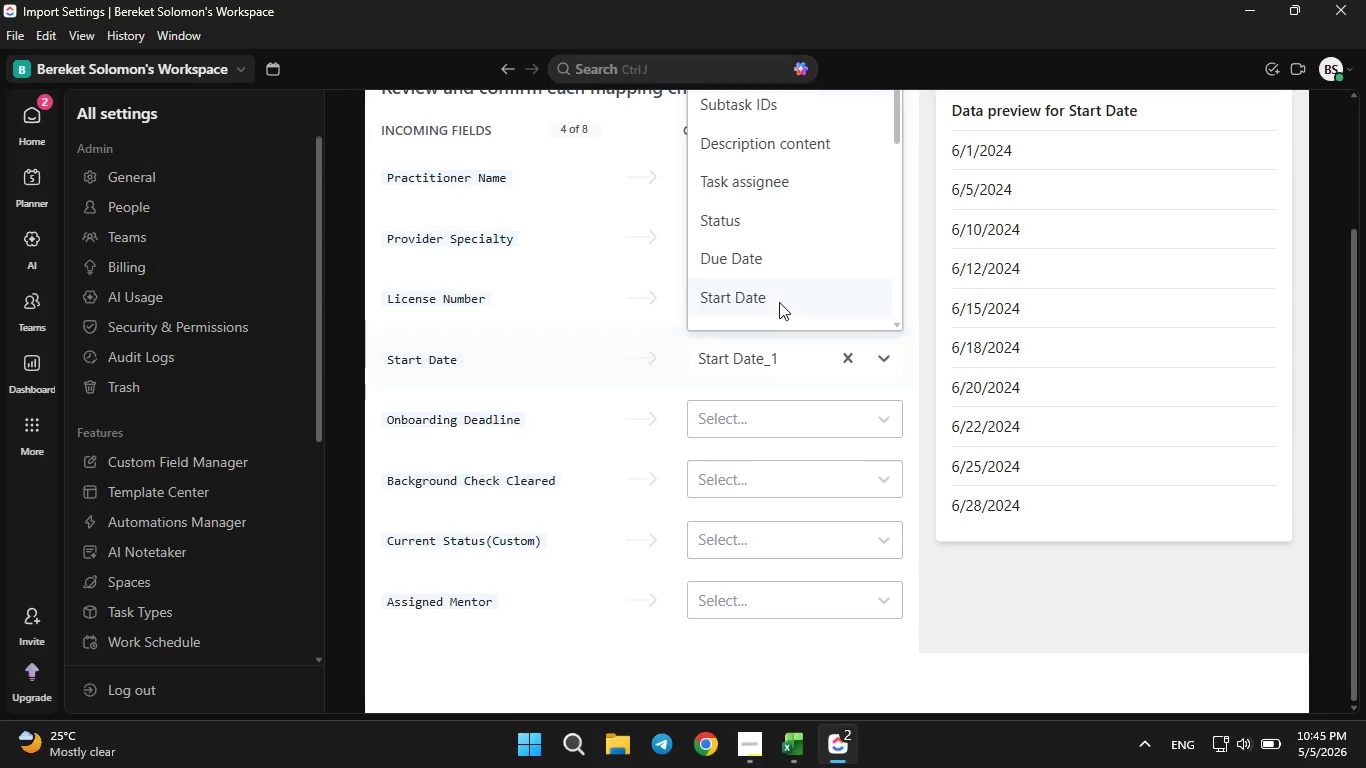 
scroll: coordinate [777, 298], scroll_direction: down, amount: 5.0
 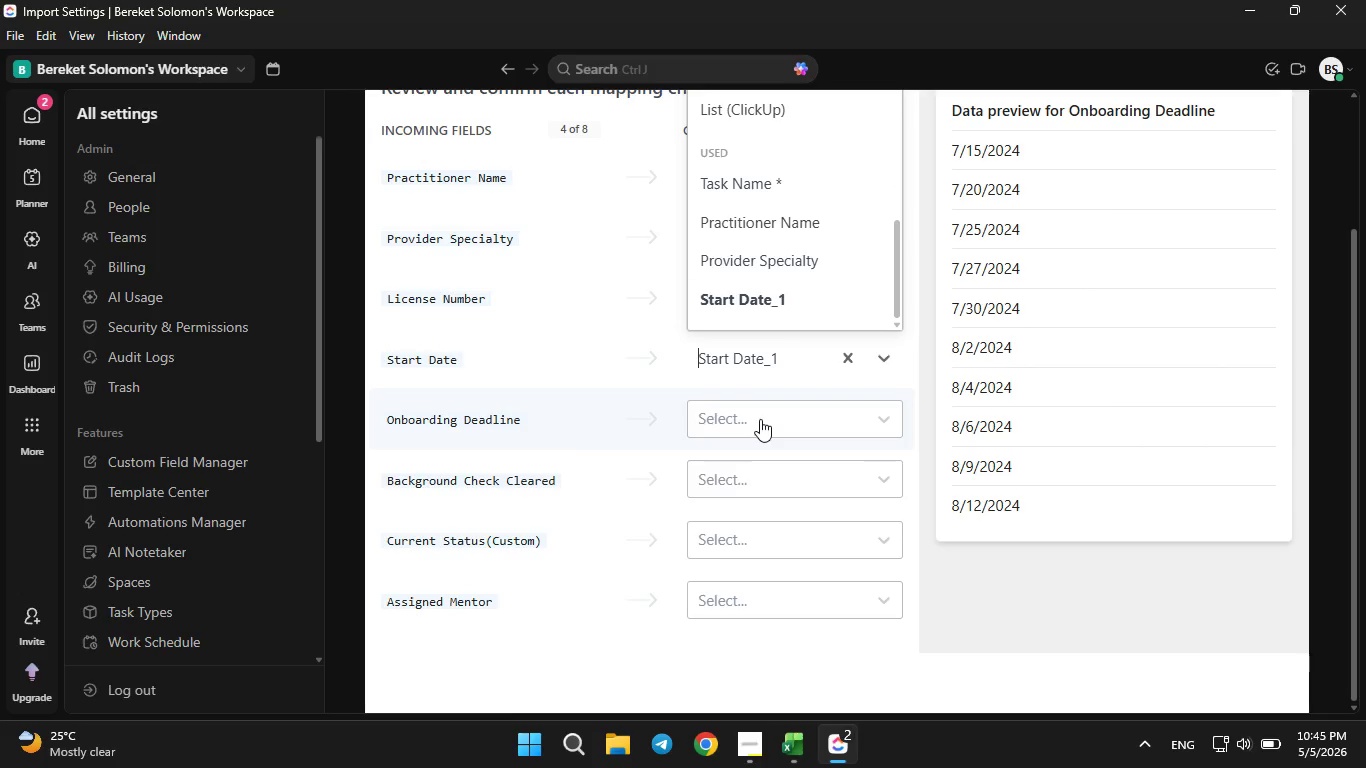 
left_click([760, 419])
 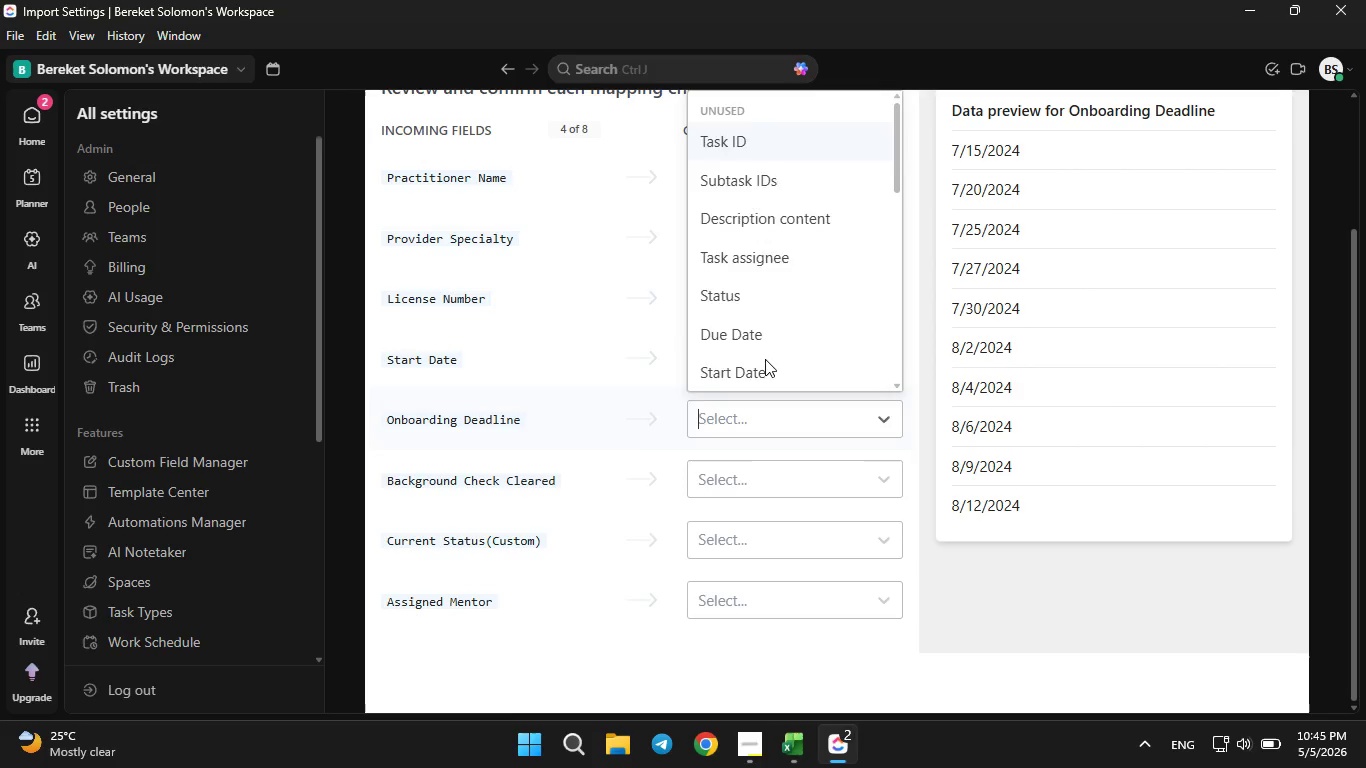 
scroll: coordinate [751, 370], scroll_direction: down, amount: 8.0
 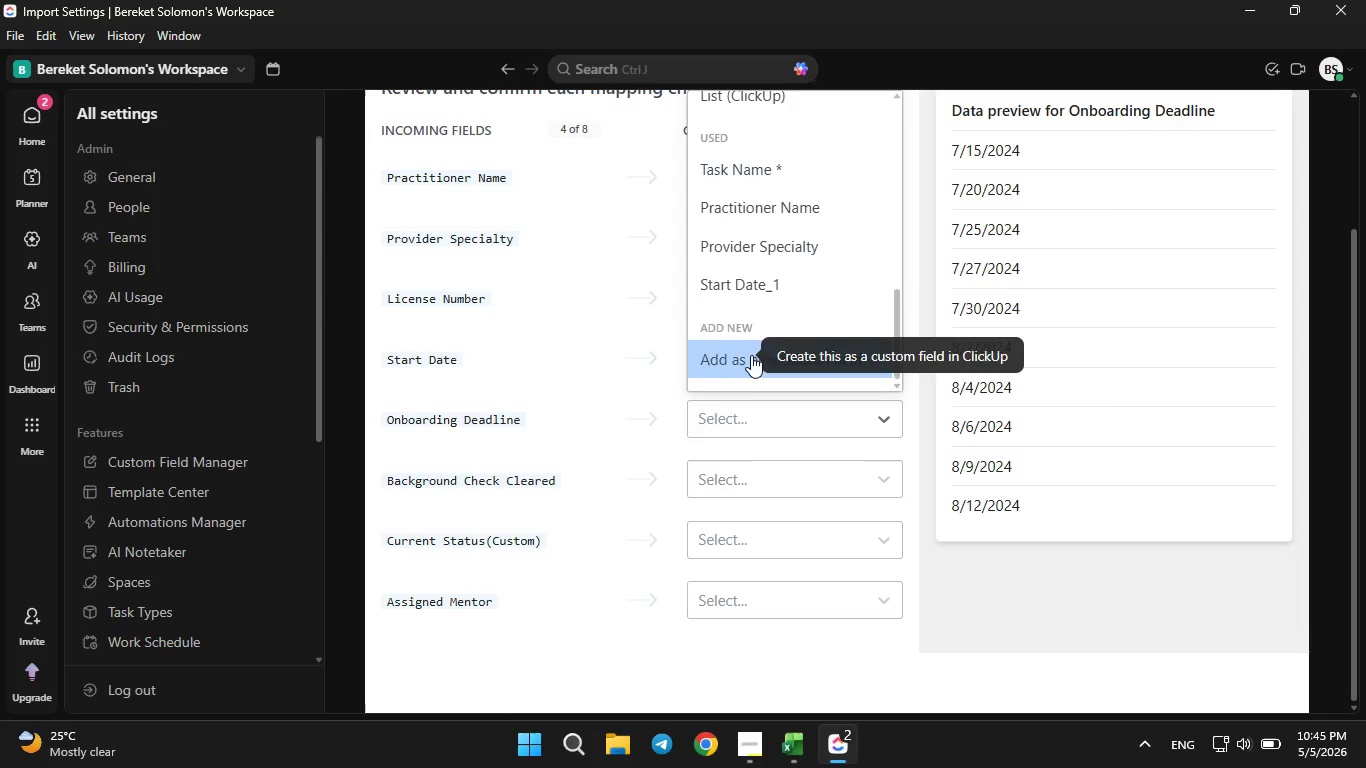 
left_click([751, 355])
 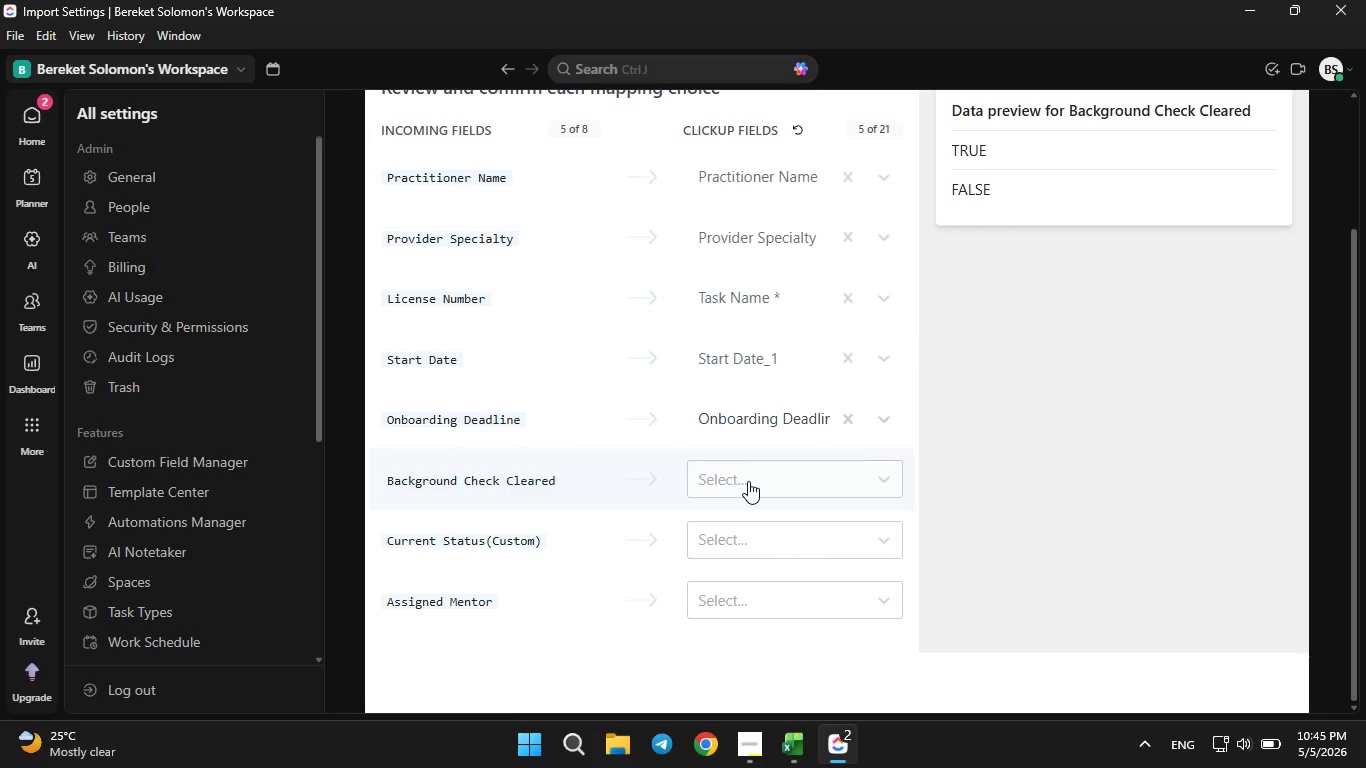 
double_click([748, 481])
 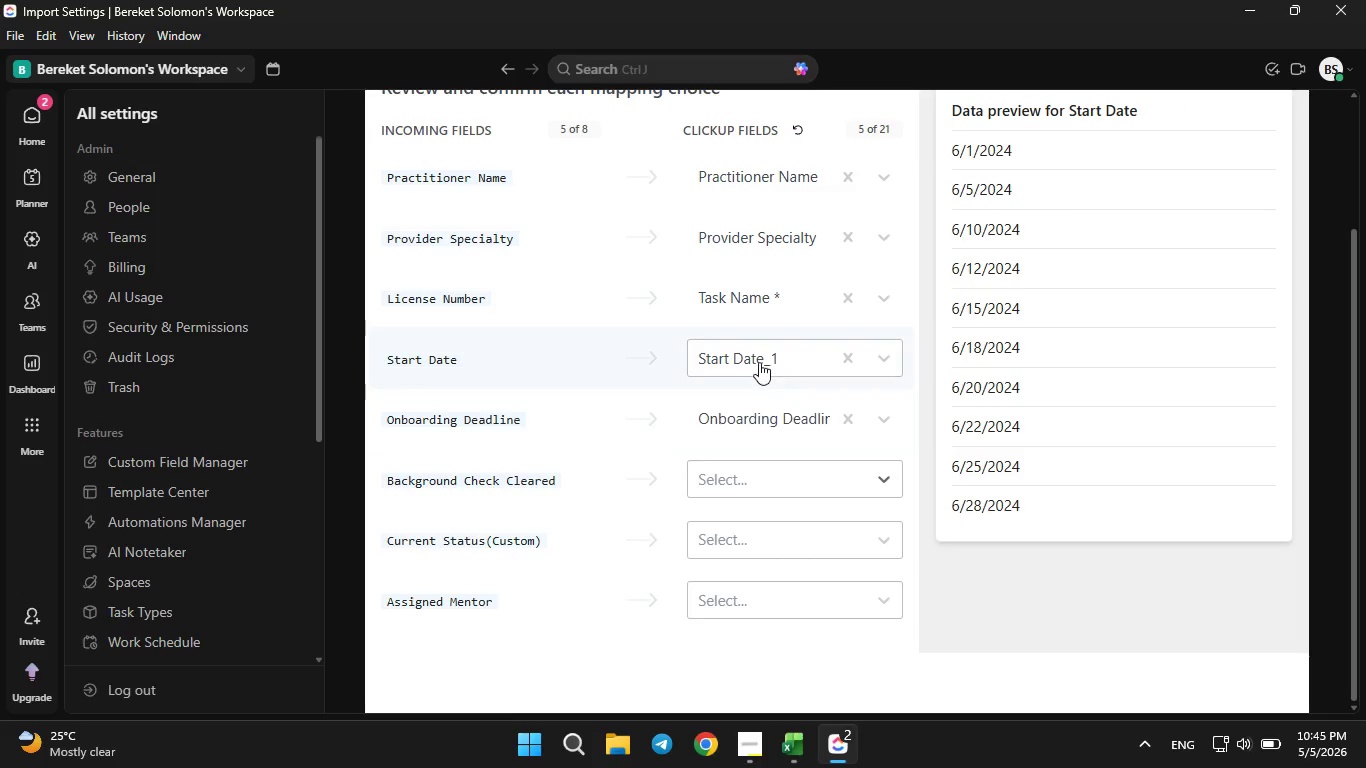 
scroll: coordinate [752, 394], scroll_direction: down, amount: 13.0
 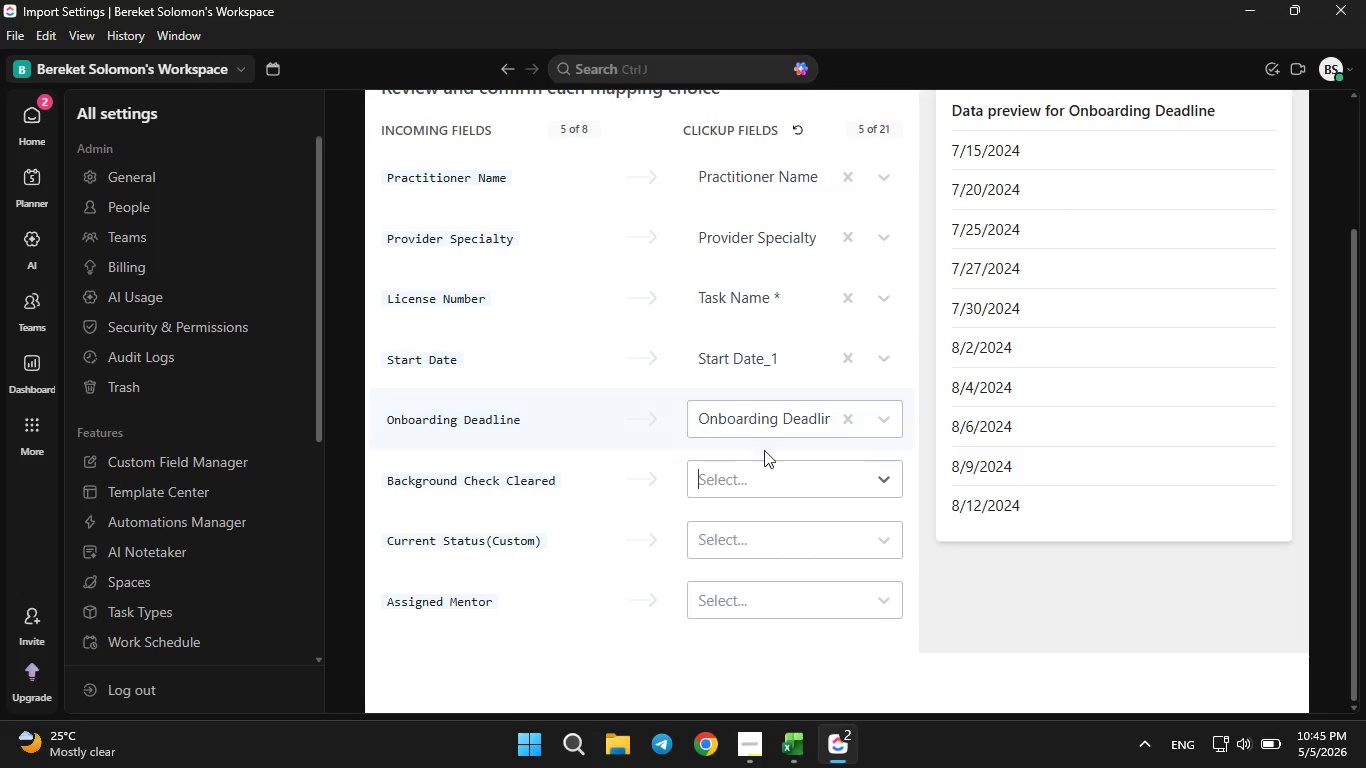 
left_click([763, 472])
 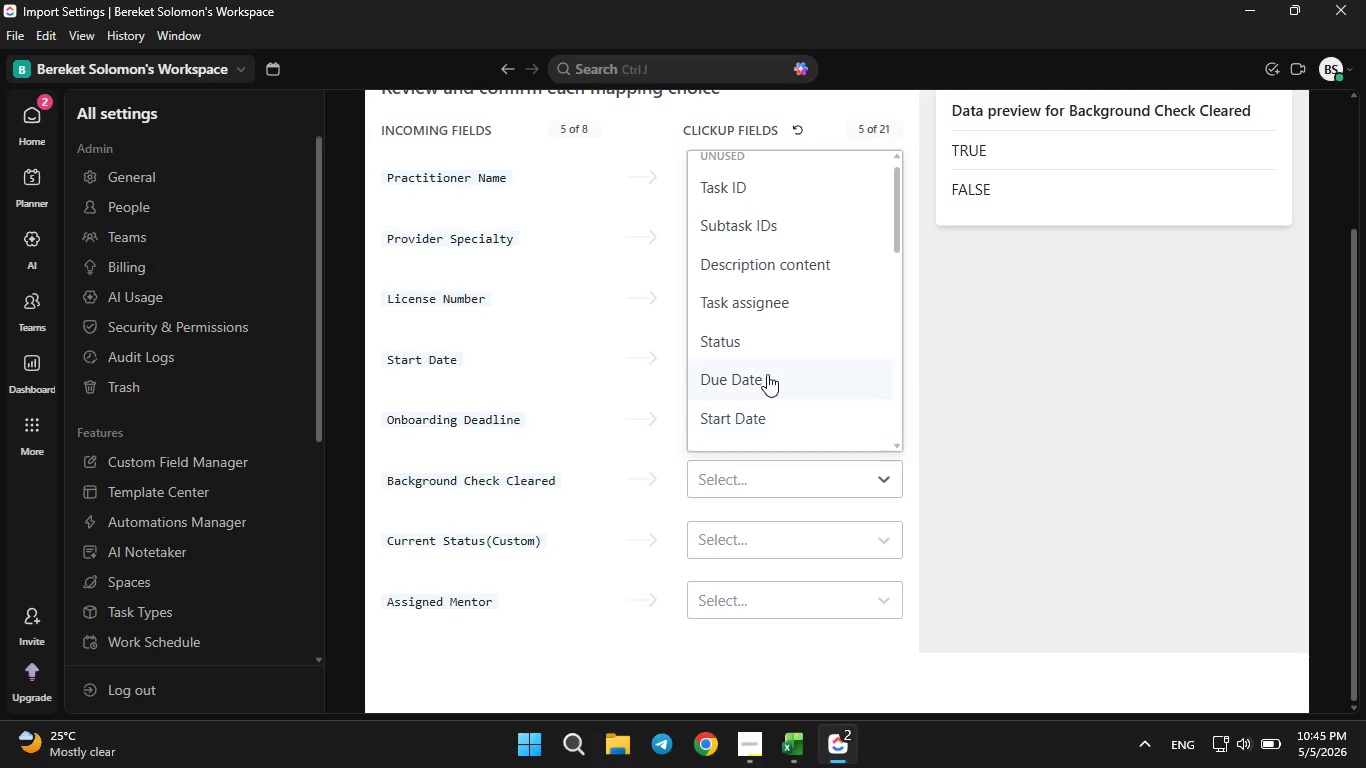 
scroll: coordinate [766, 374], scroll_direction: down, amount: 6.0
 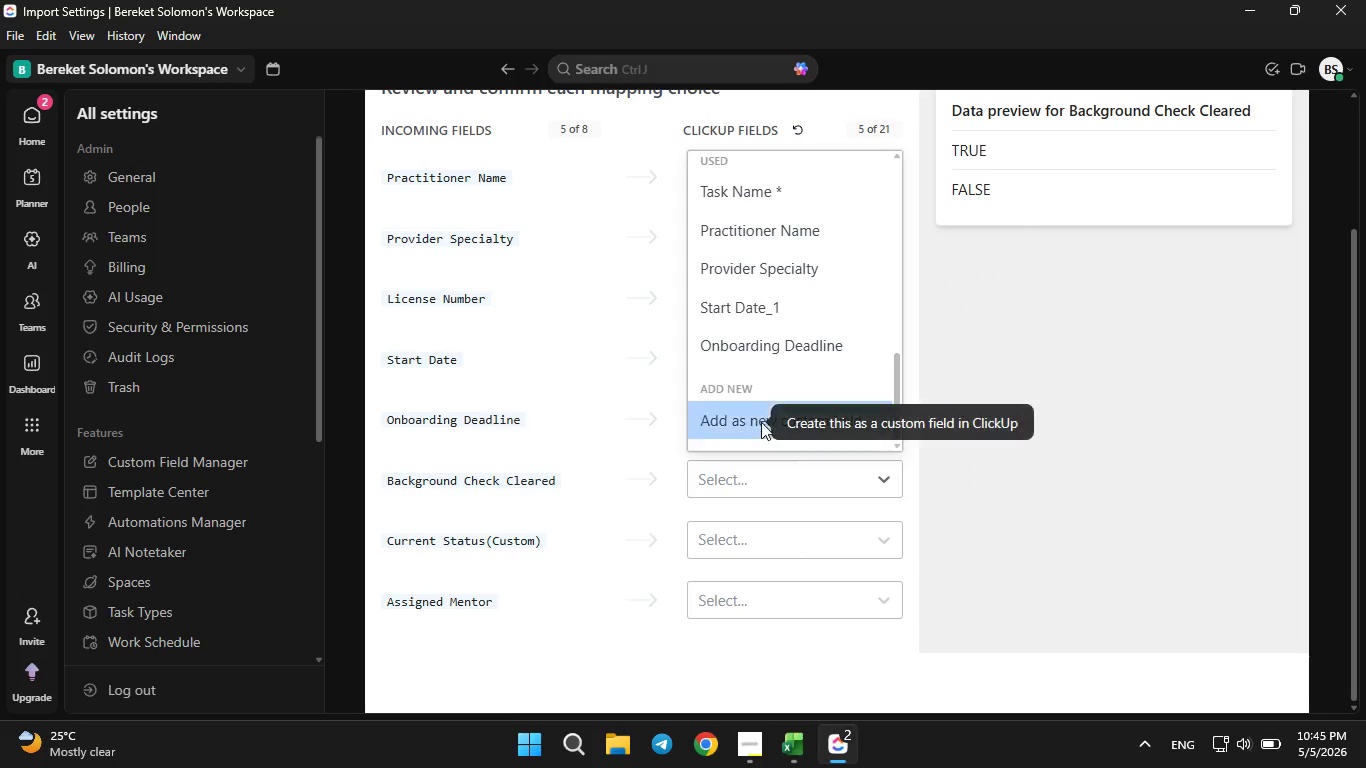 
double_click([761, 422])
 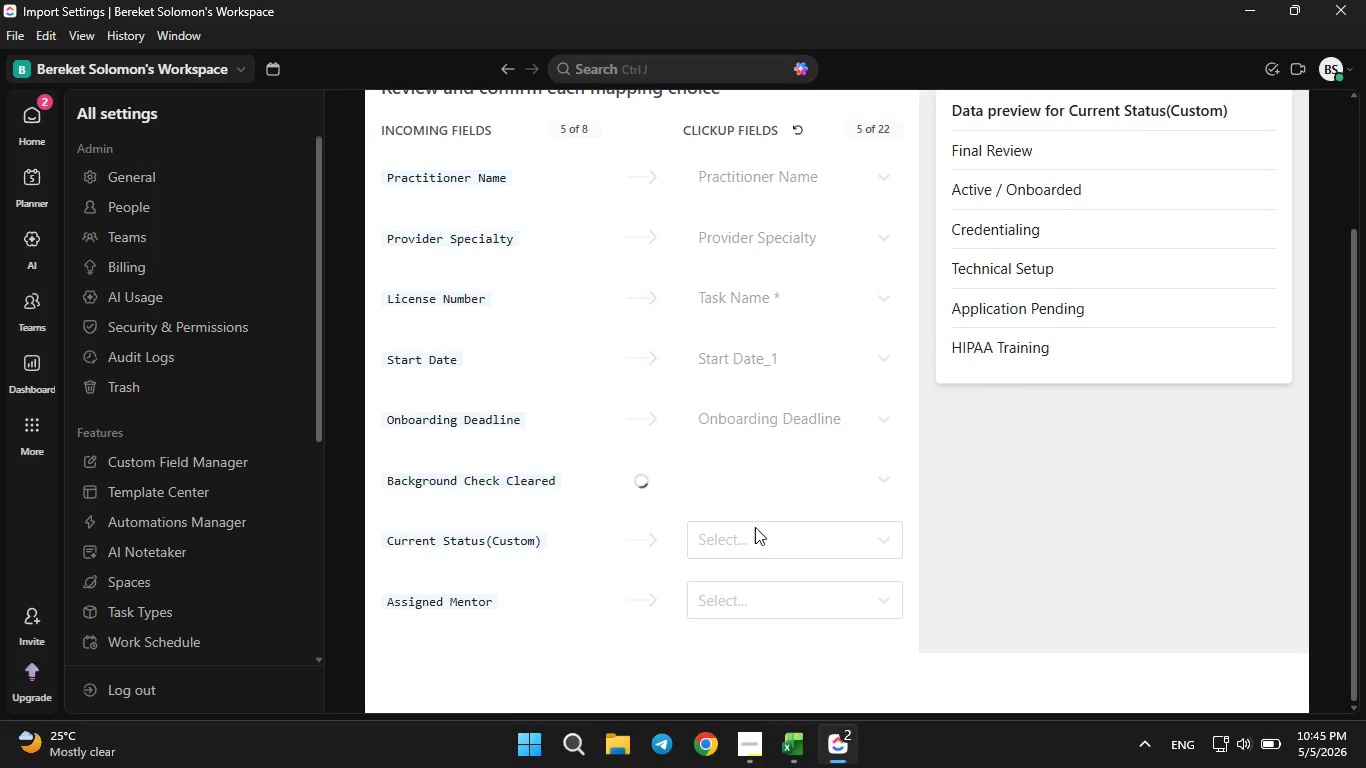 
left_click([755, 528])
 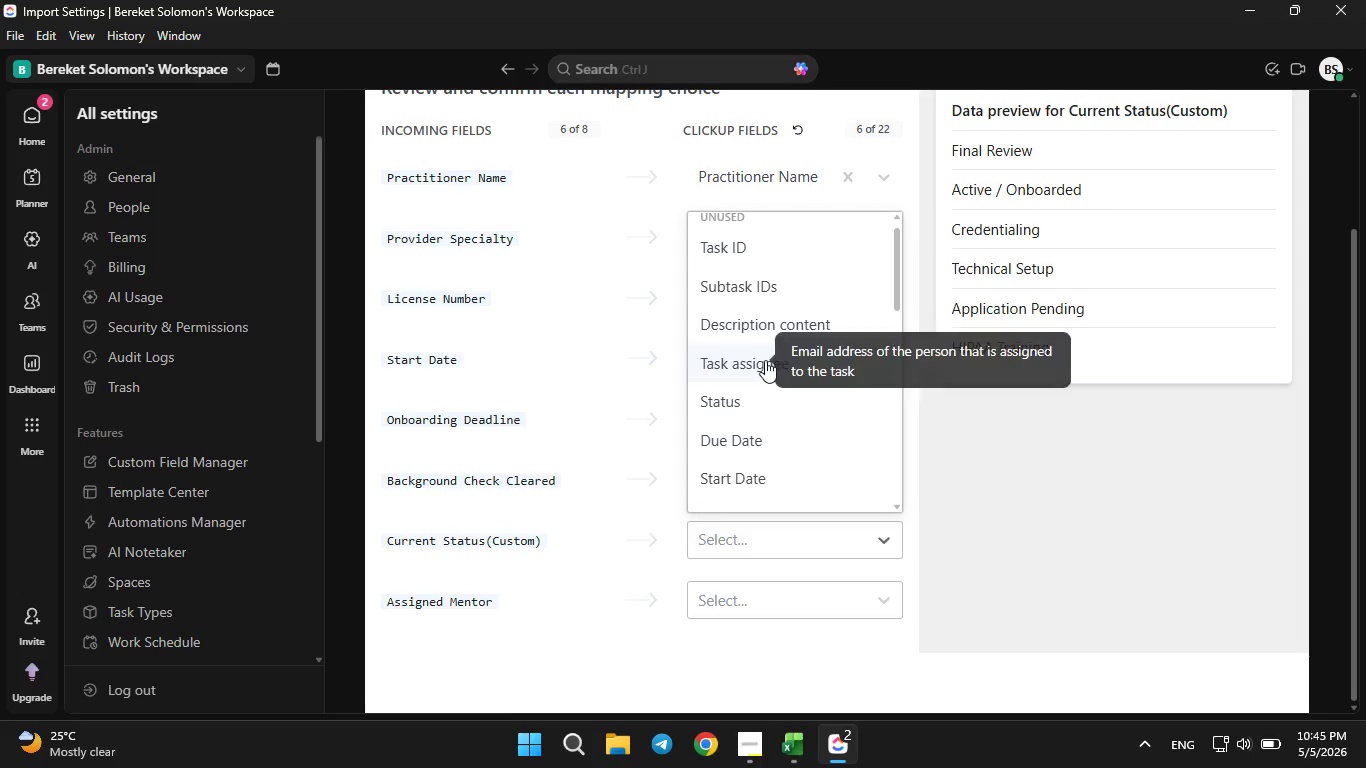 
scroll: coordinate [758, 423], scroll_direction: down, amount: 8.0
 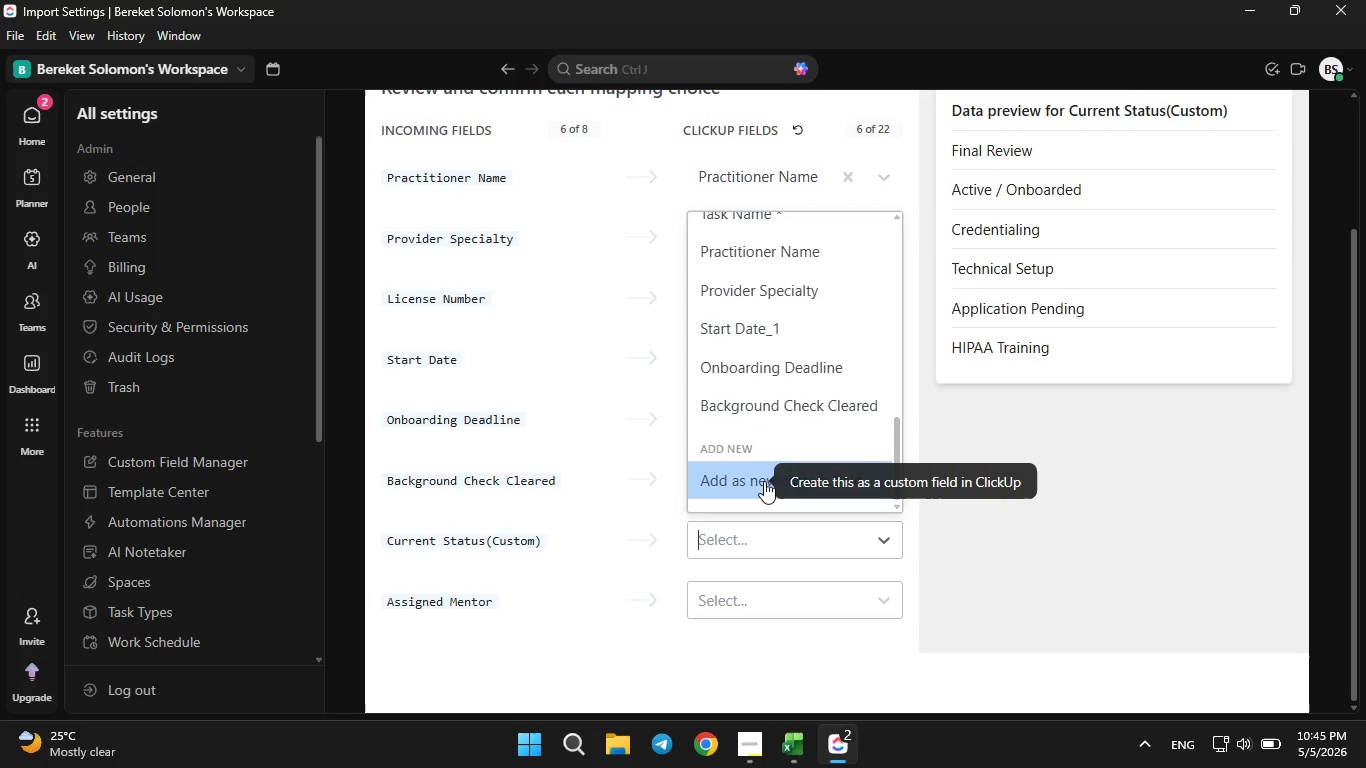 
left_click([764, 481])
 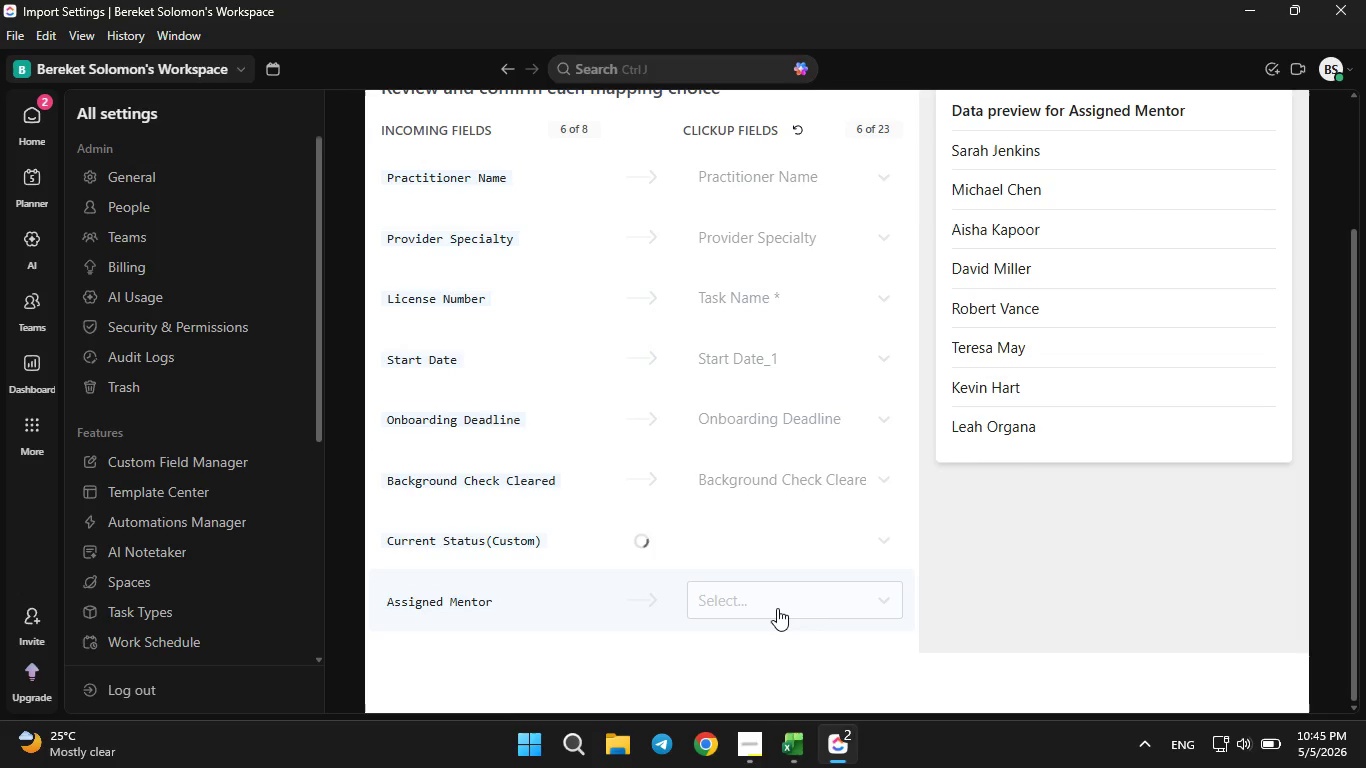 
left_click([777, 597])
 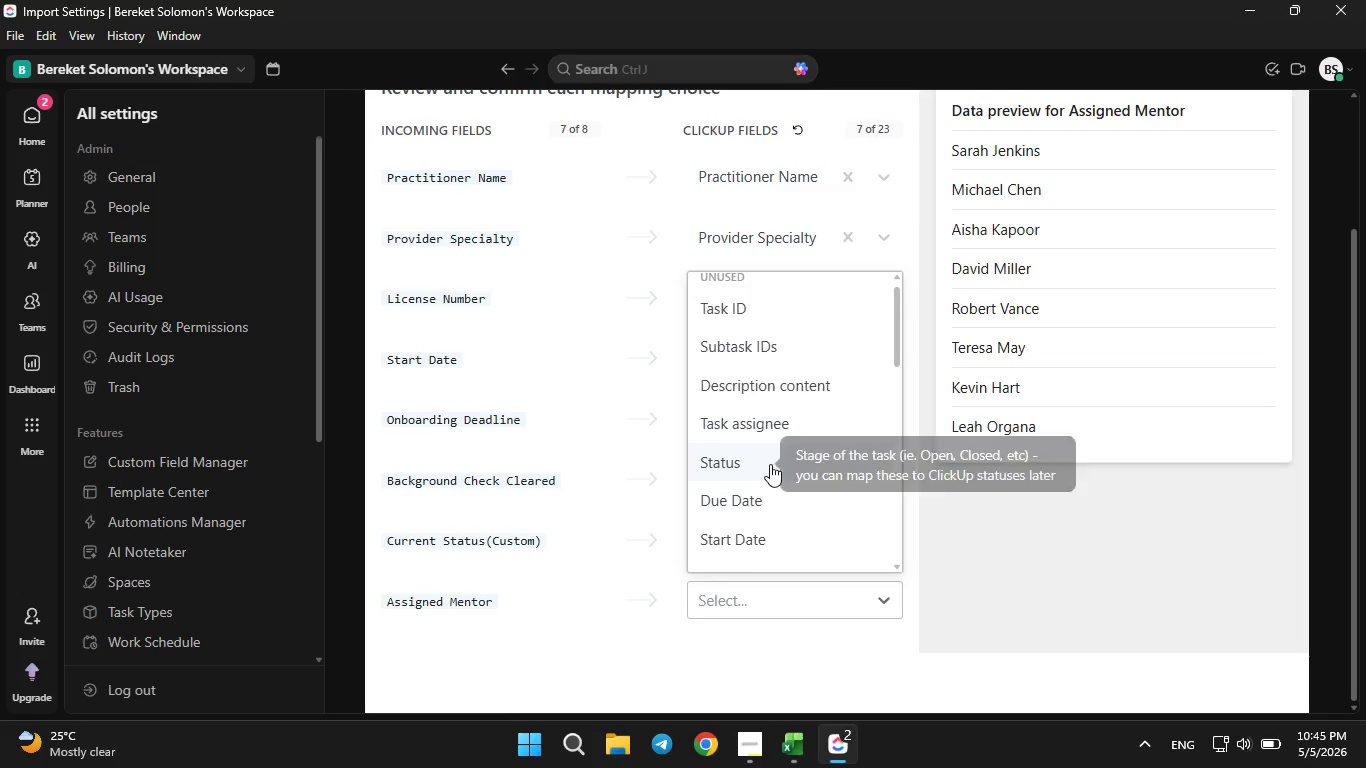 
scroll: coordinate [753, 500], scroll_direction: down, amount: 9.0
 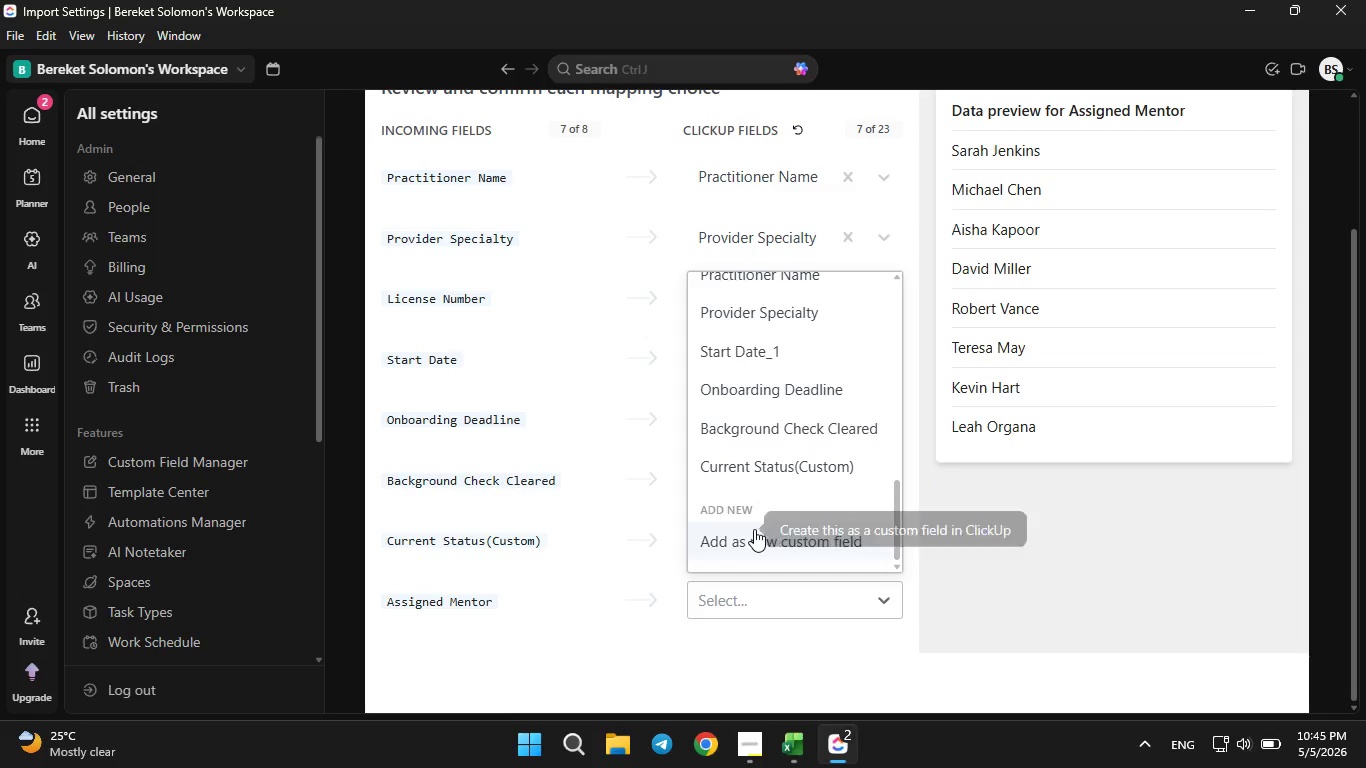 
left_click([754, 529])
 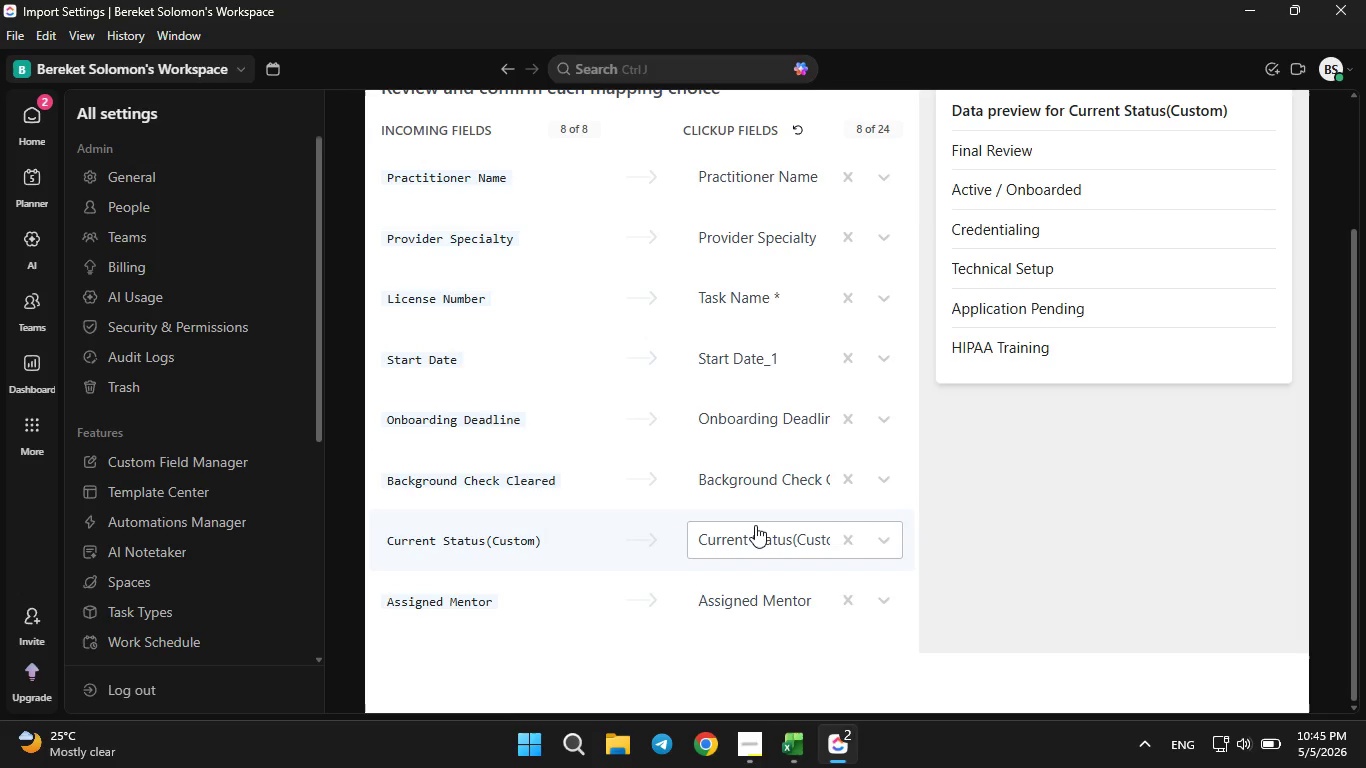 
left_click([773, 371])
 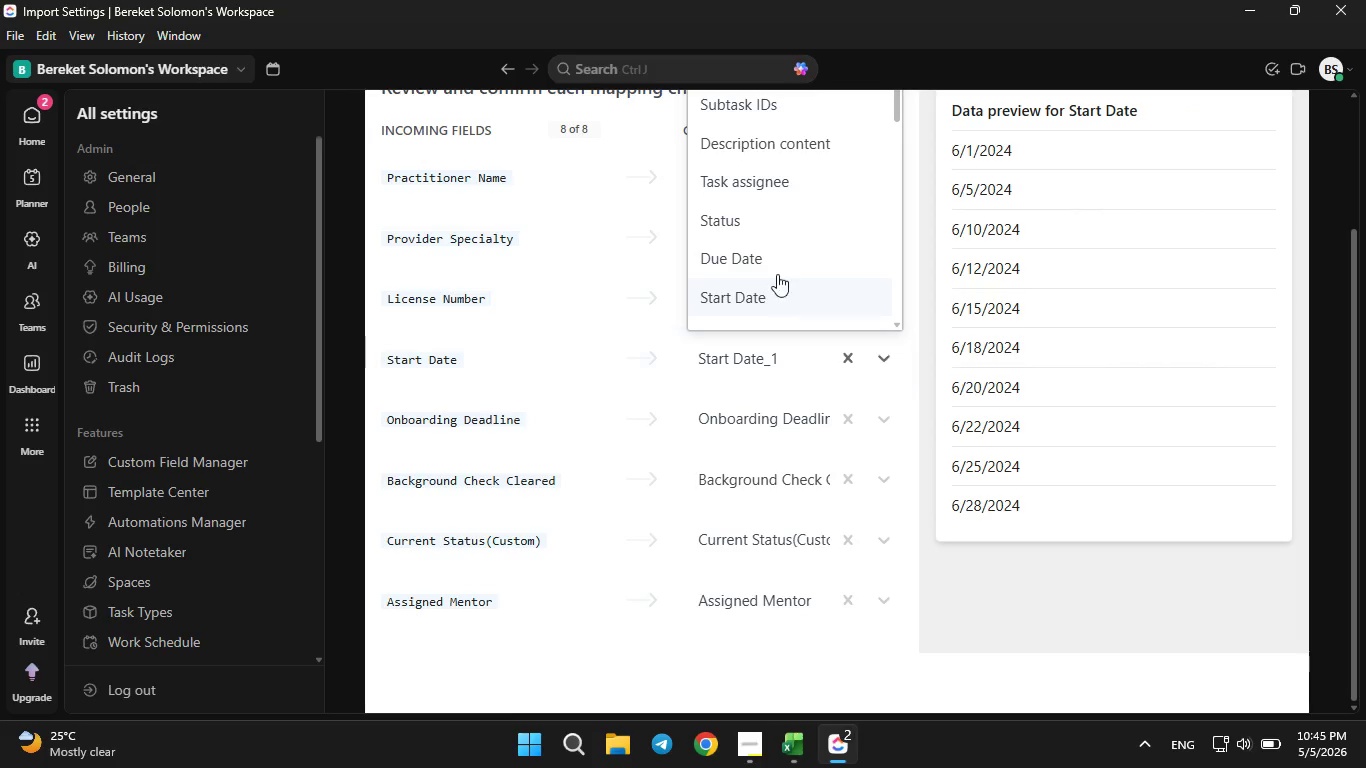 
scroll: coordinate [777, 269], scroll_direction: down, amount: 4.0
 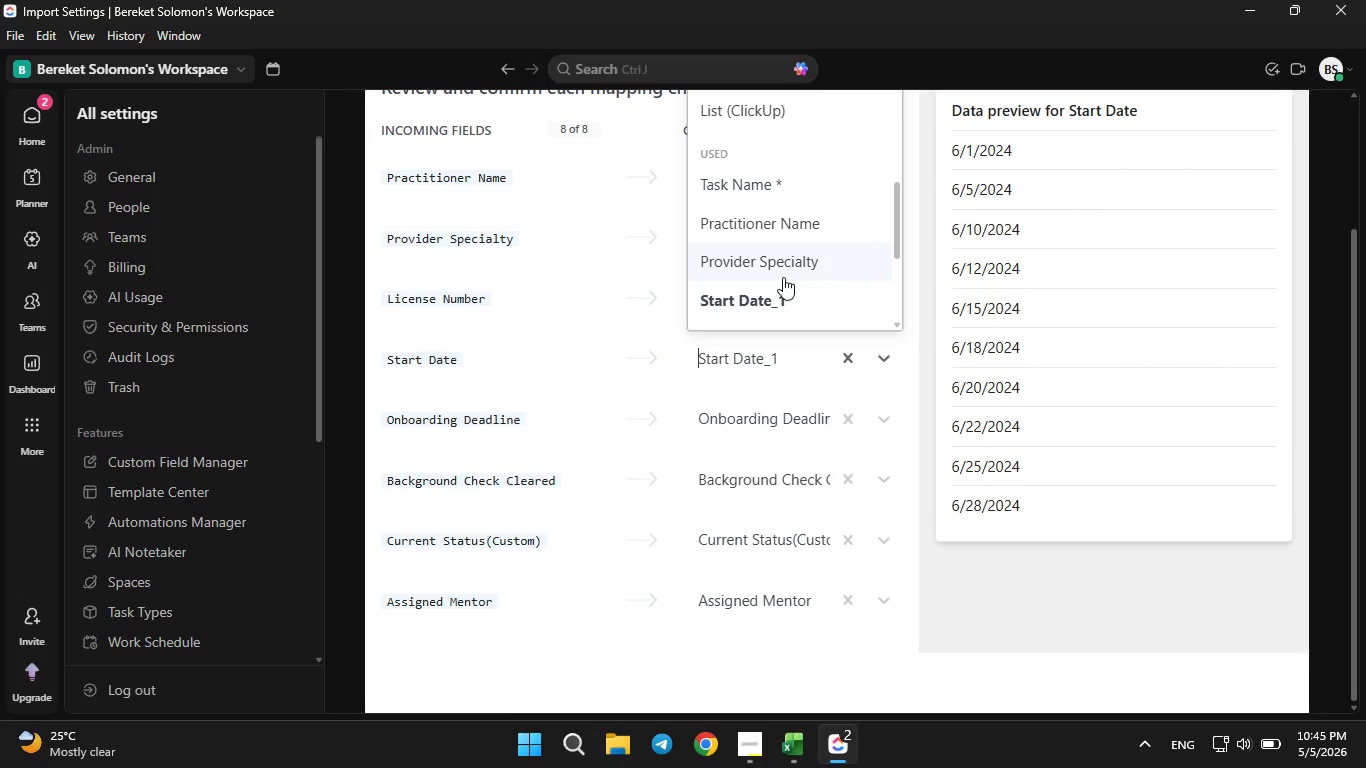 
wait(8.26)
 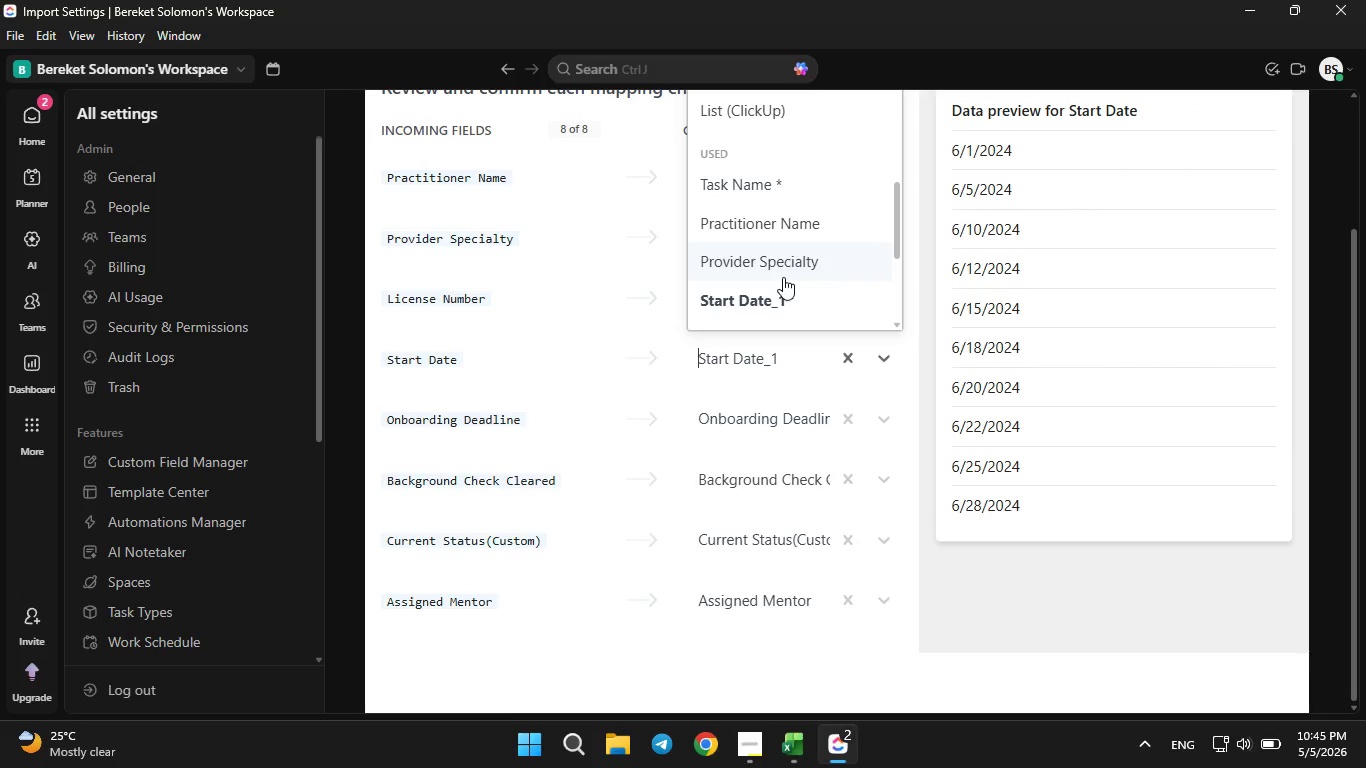 
left_click([814, 748])
 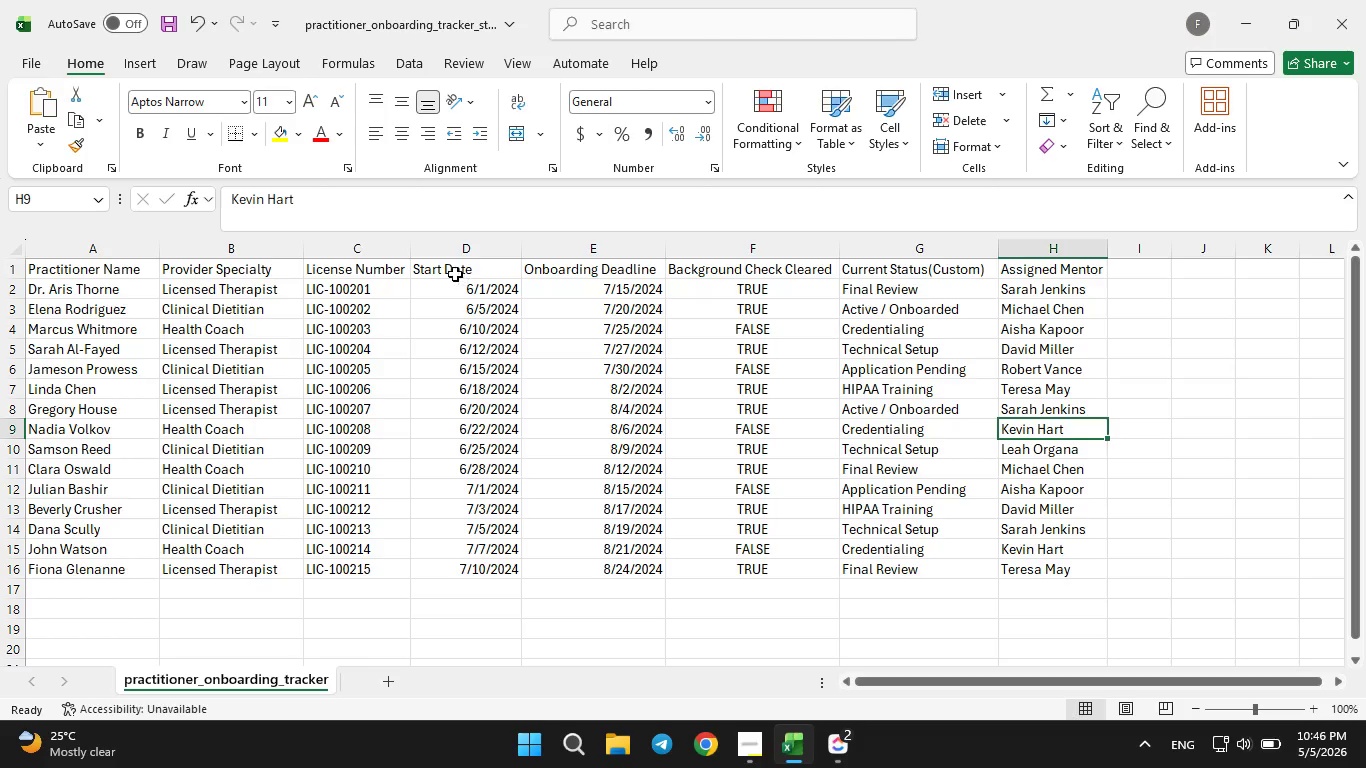 
double_click([445, 266])
 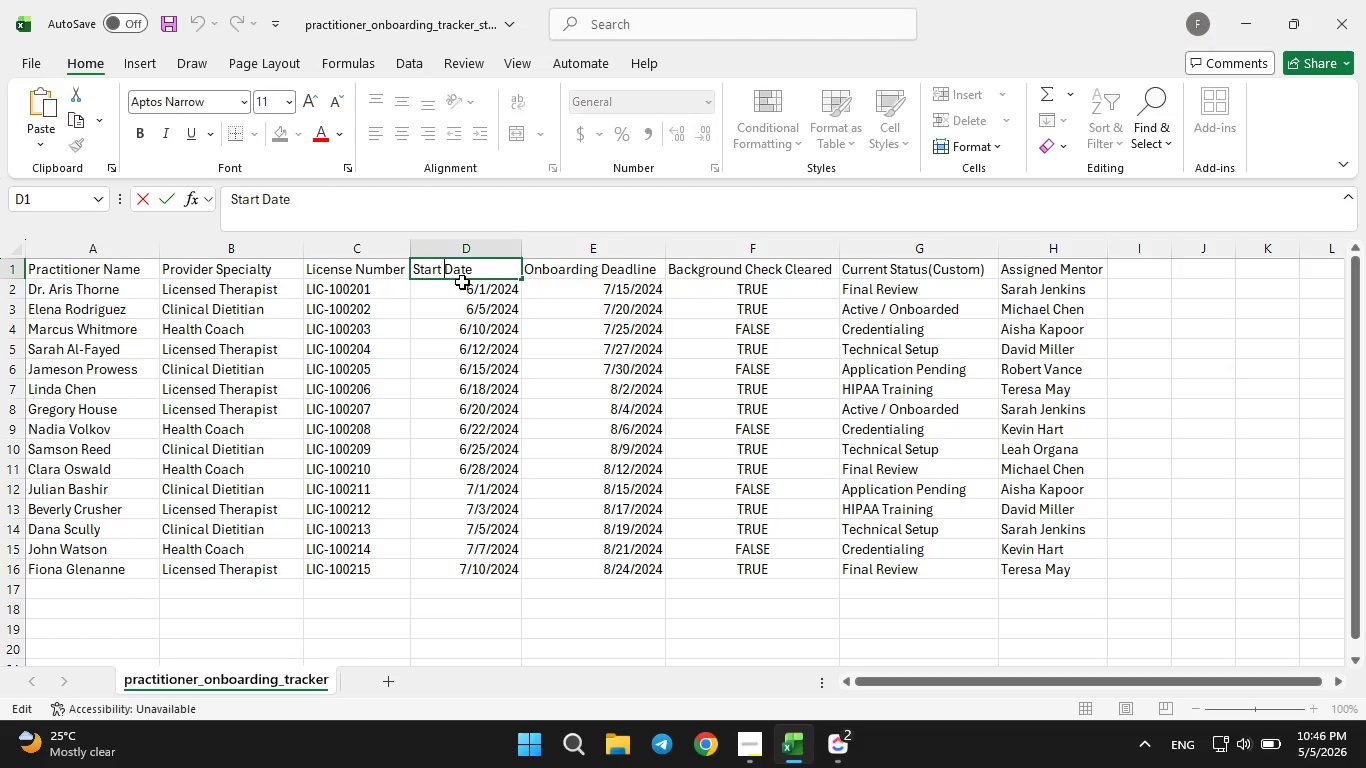 
key(ArrowLeft)
 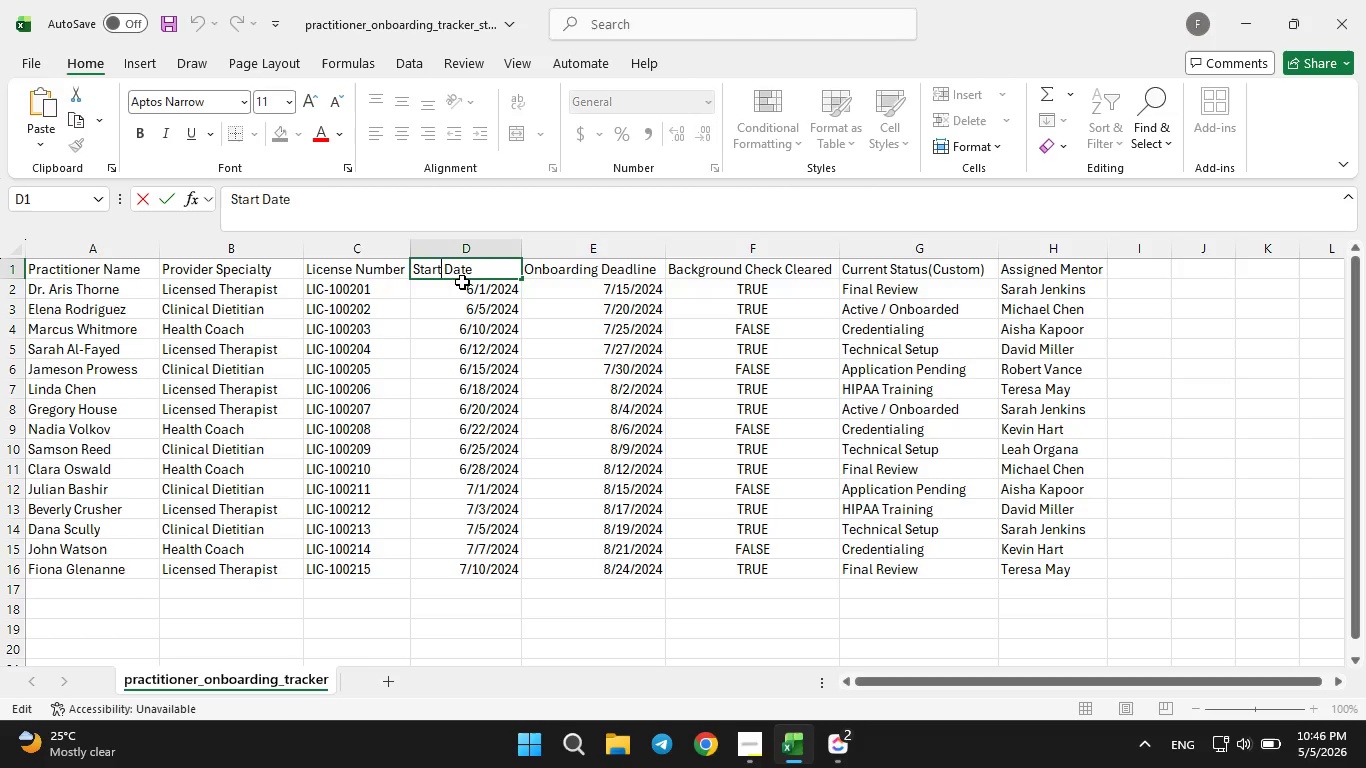 
type(ing)
 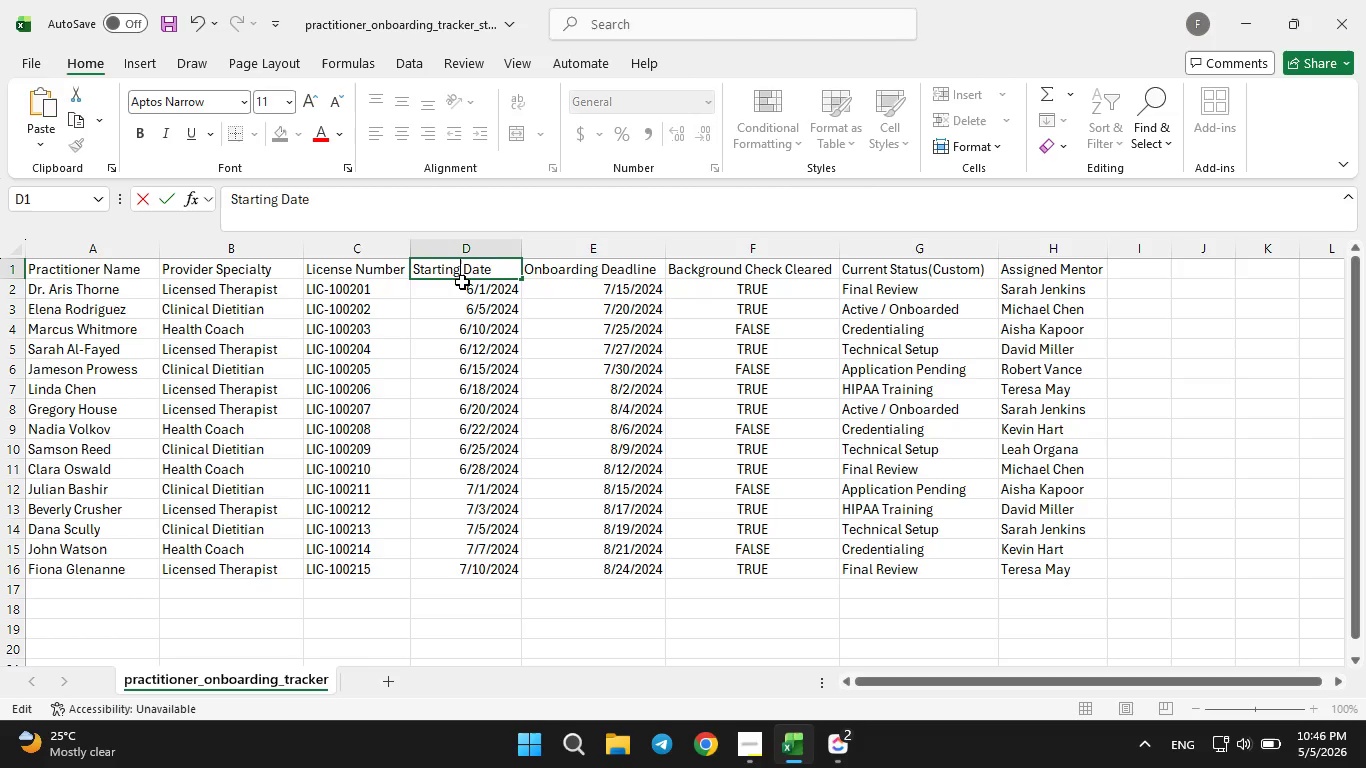 
key(Control+S)
 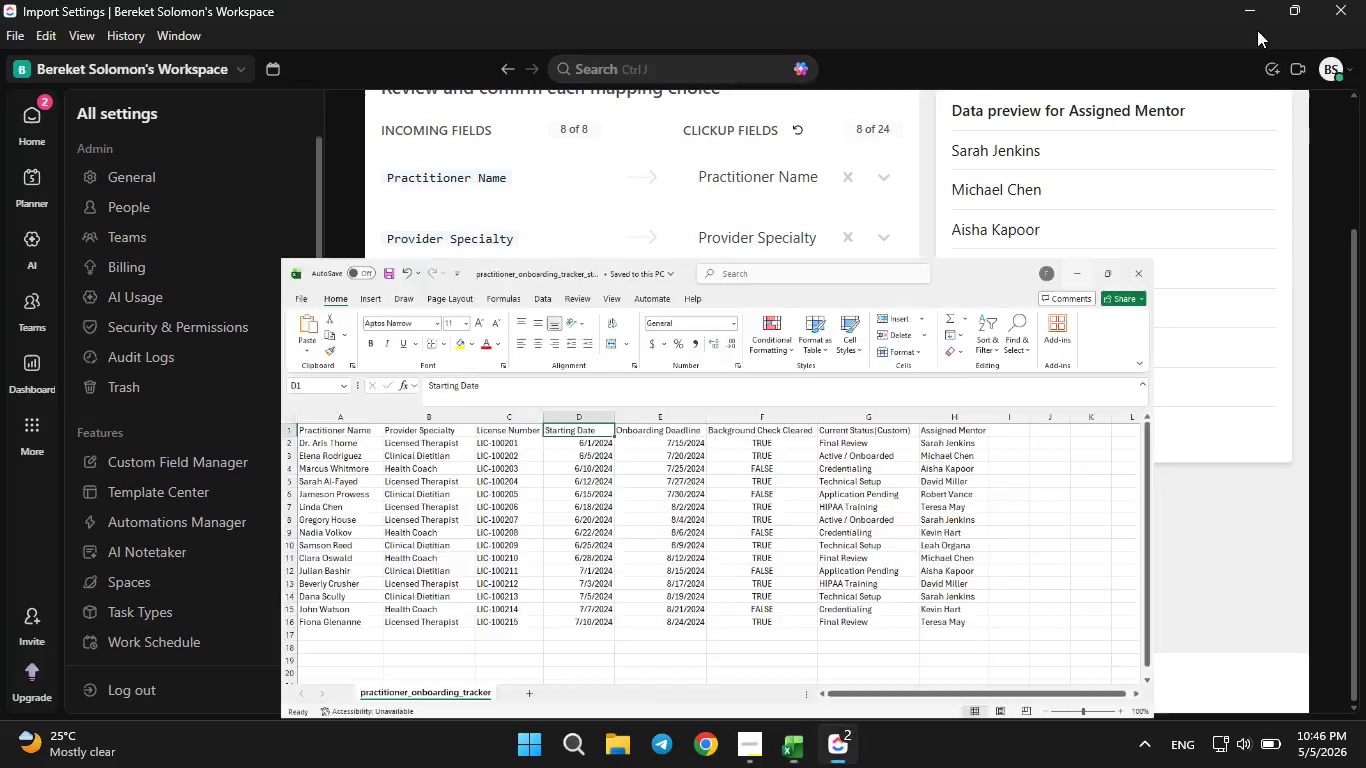 
scroll: coordinate [1005, 254], scroll_direction: up, amount: 5.0
 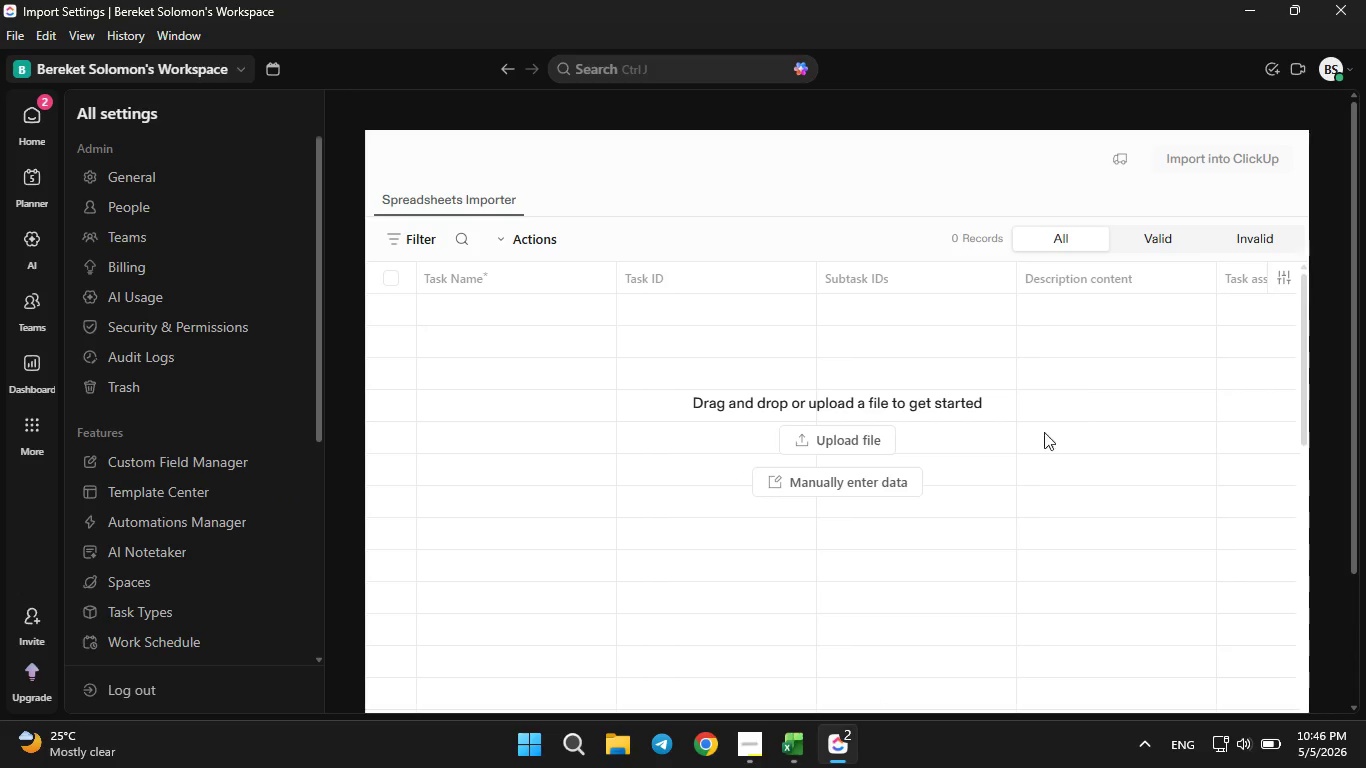 
left_click([884, 446])
 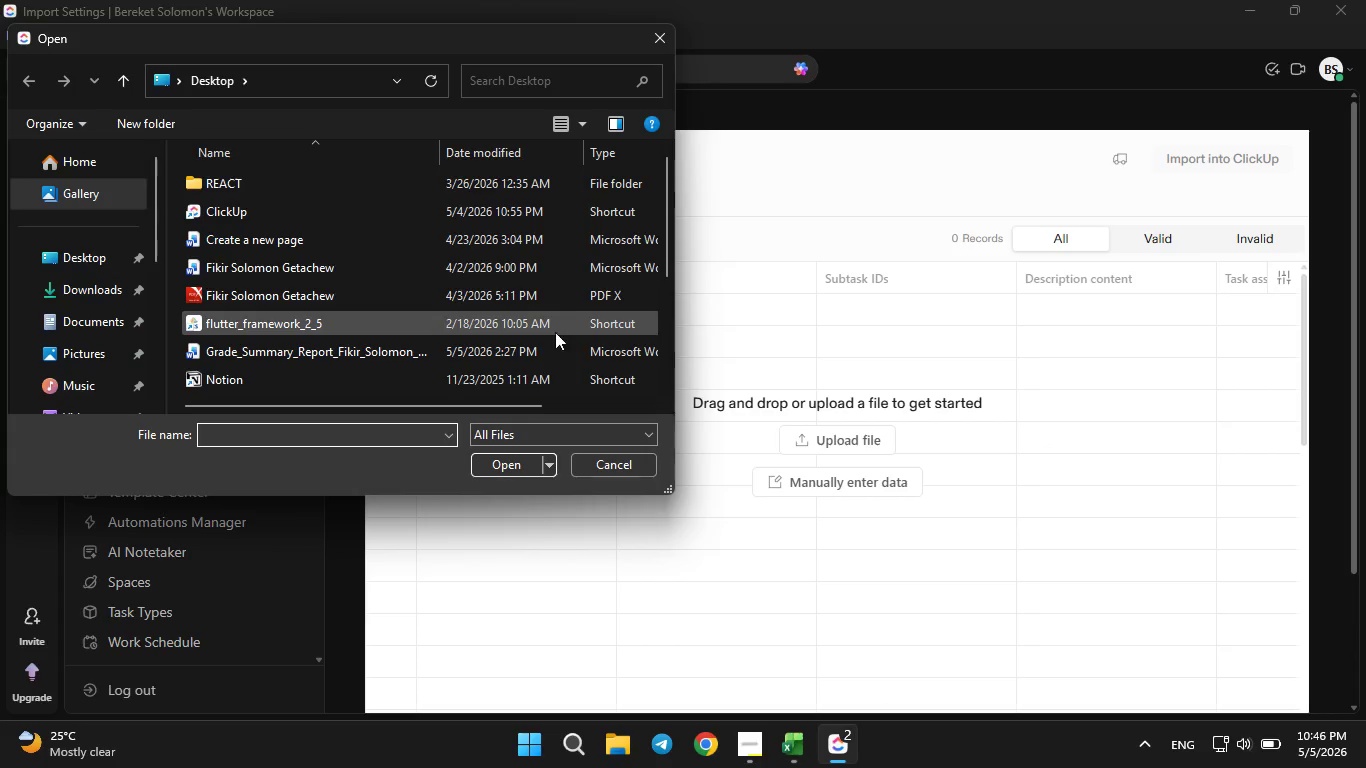 
scroll: coordinate [554, 331], scroll_direction: down, amount: 2.0
 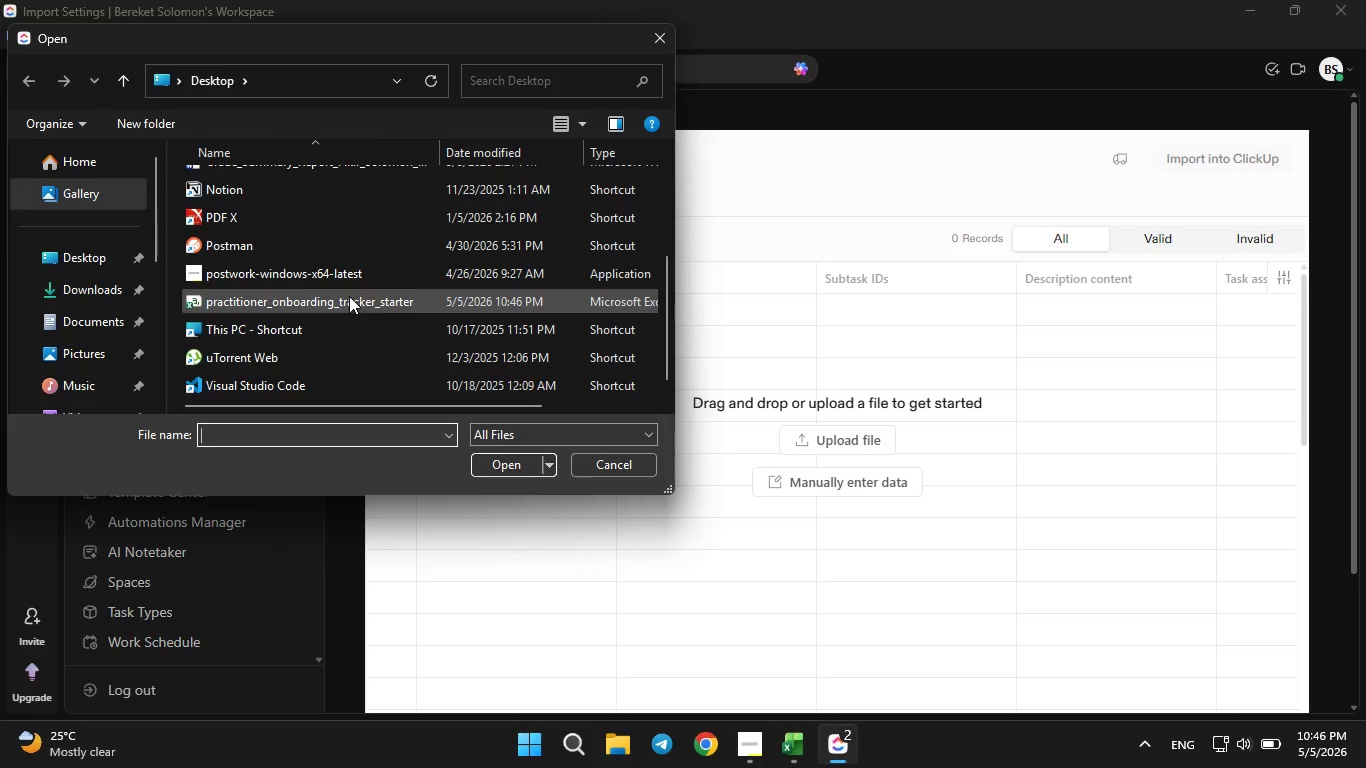 
left_click([349, 296])
 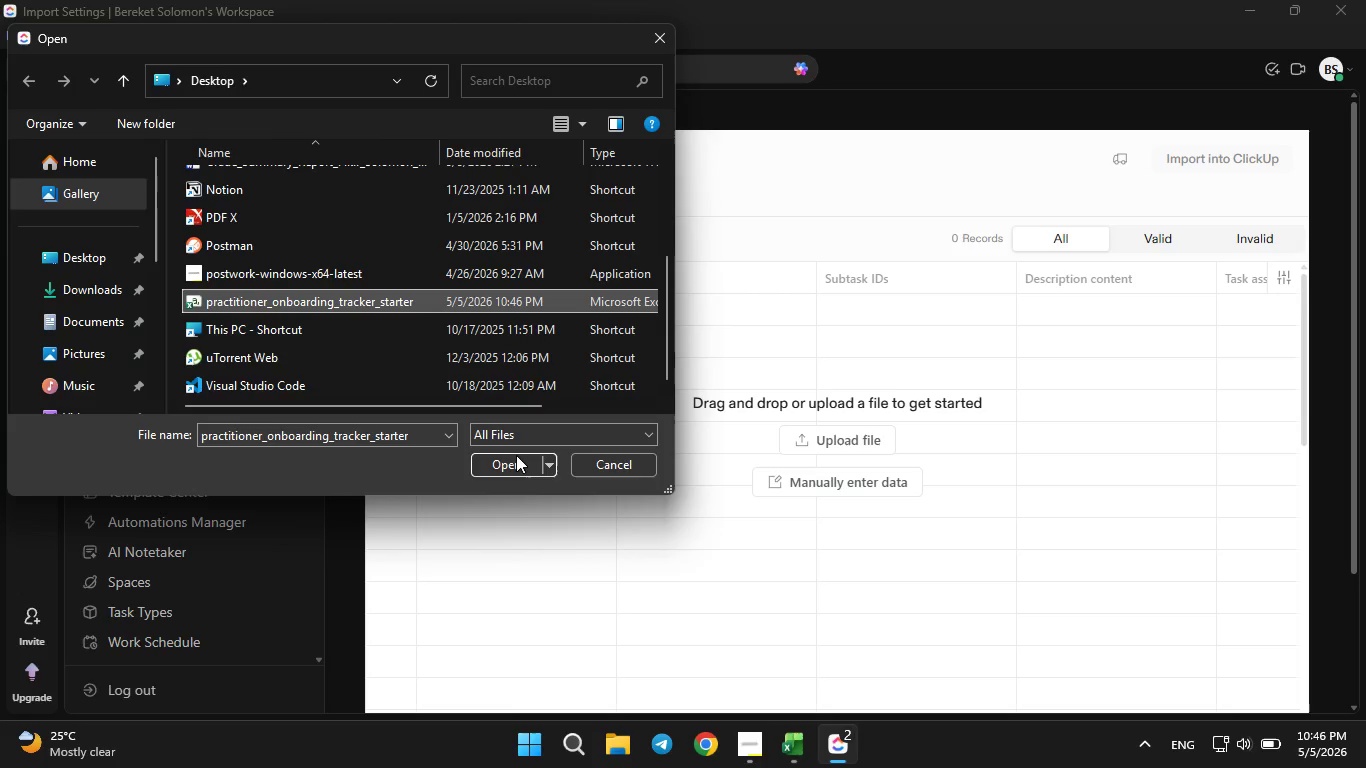 
double_click([516, 459])
 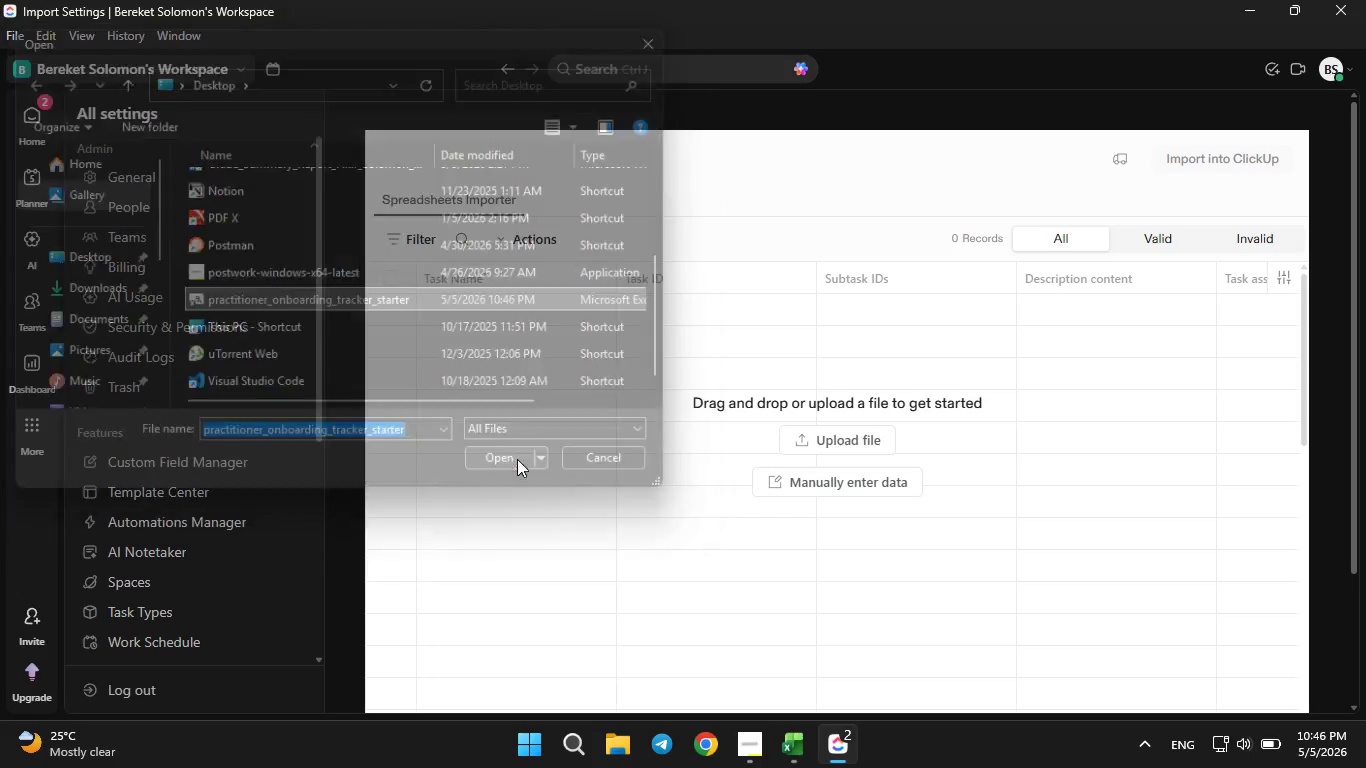 
triple_click([517, 459])
 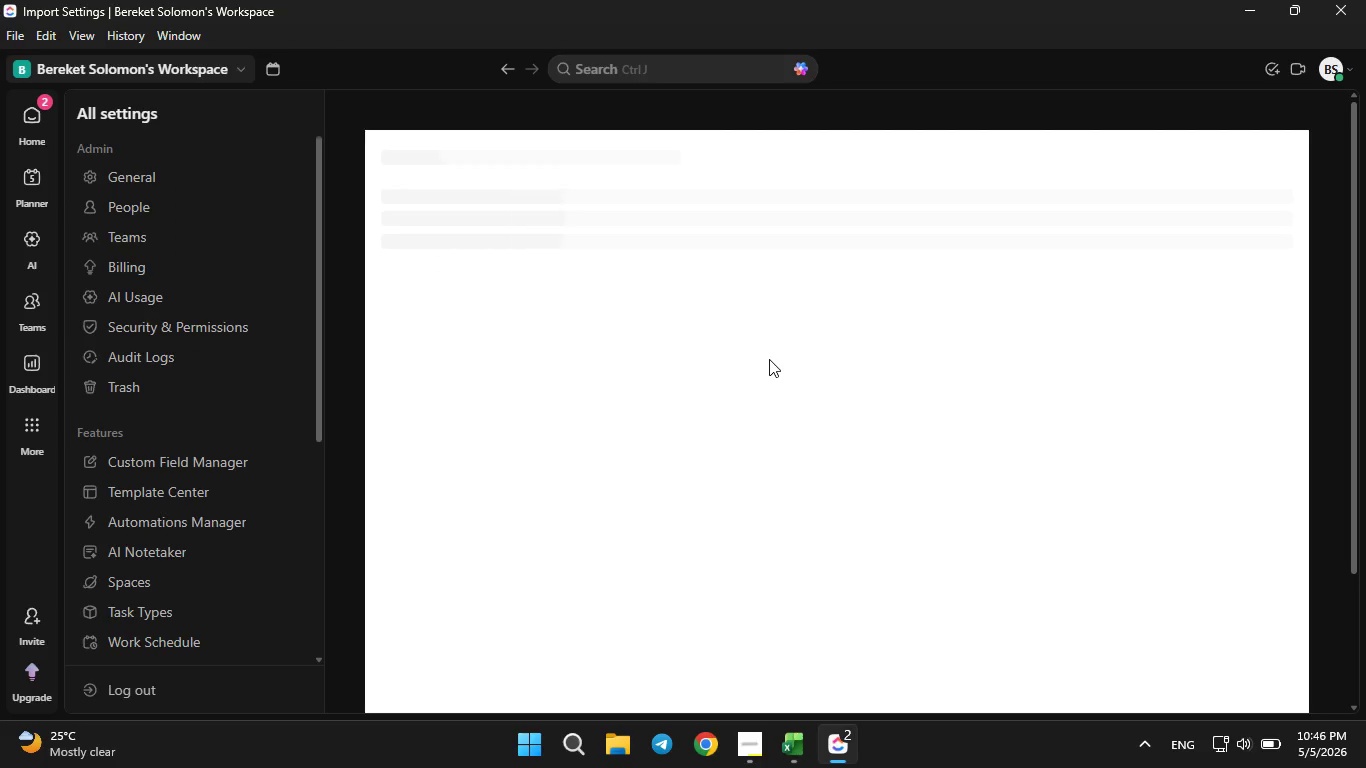 
wait(11.22)
 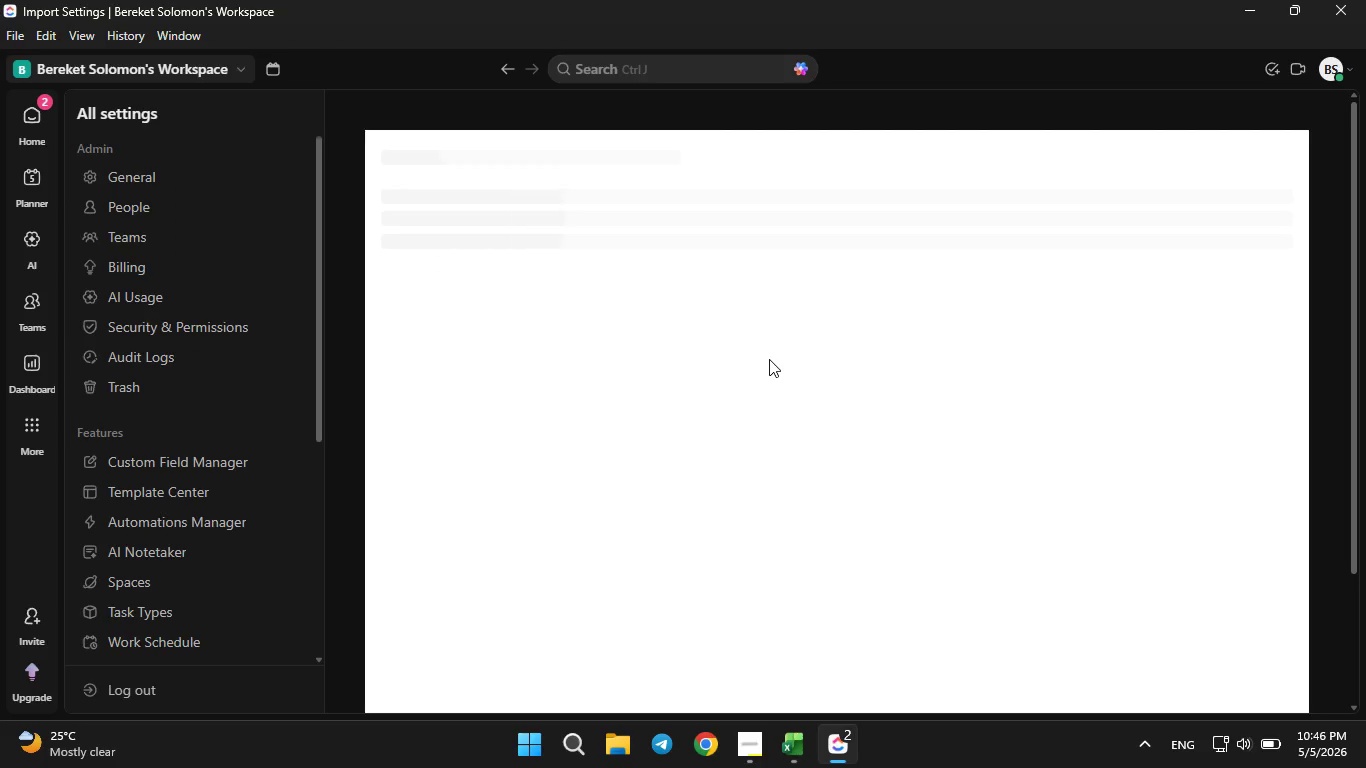 
left_click([741, 460])
 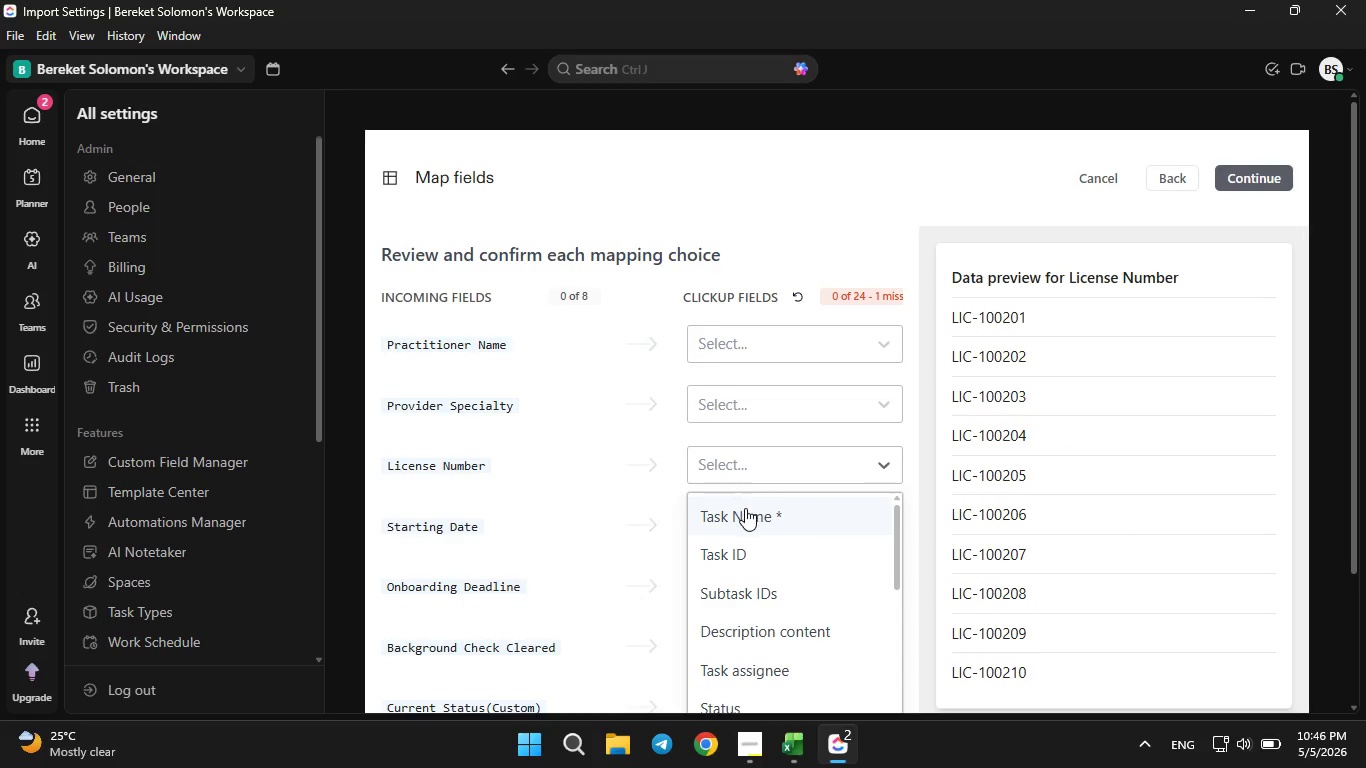 
left_click([745, 509])
 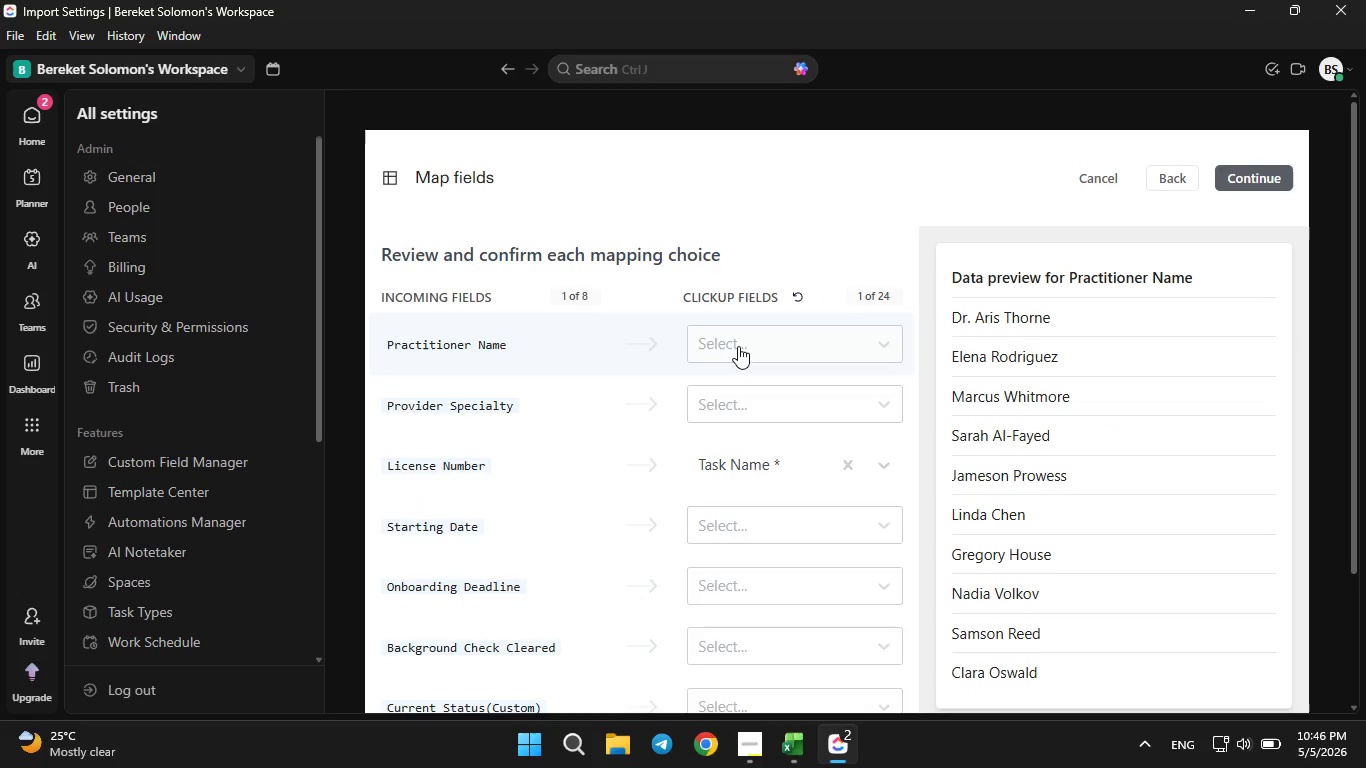 
left_click([738, 346])
 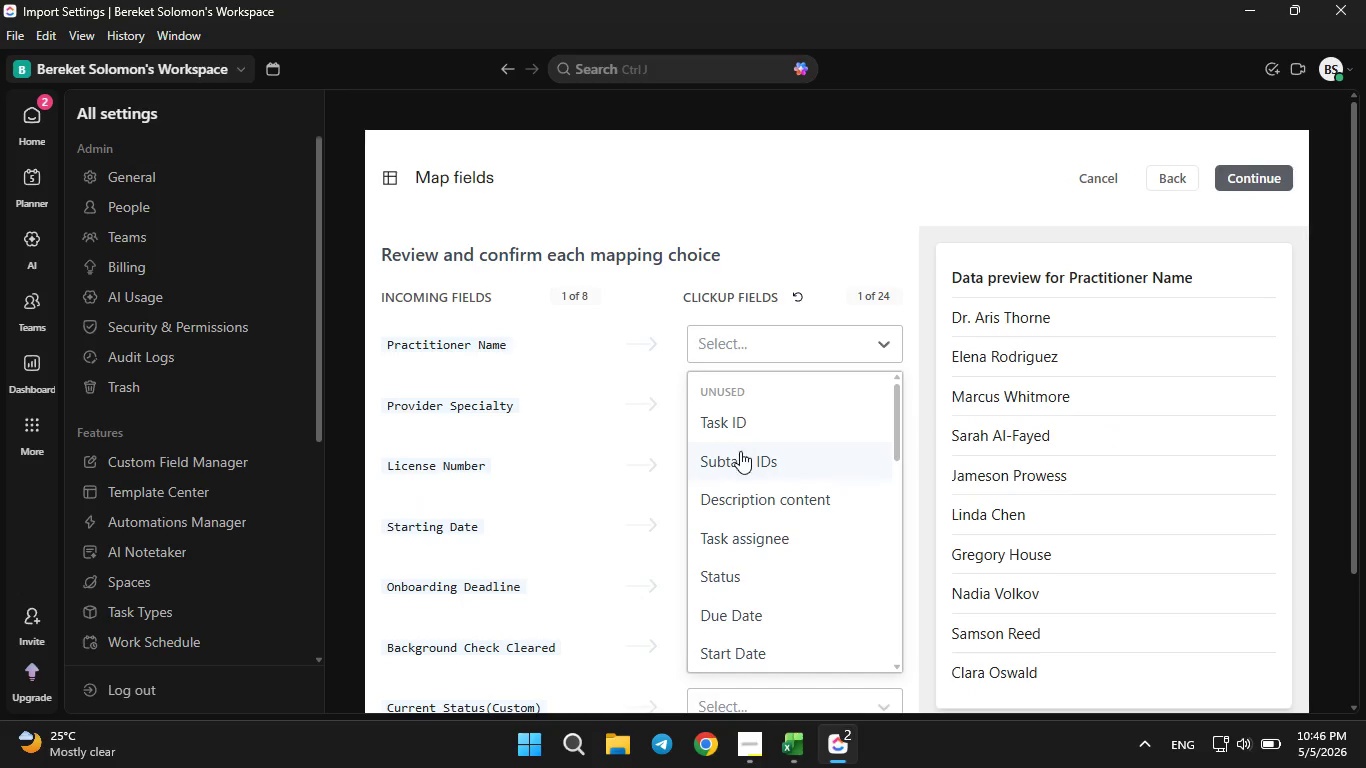 
scroll: coordinate [1045, 473], scroll_direction: down, amount: 10.0
 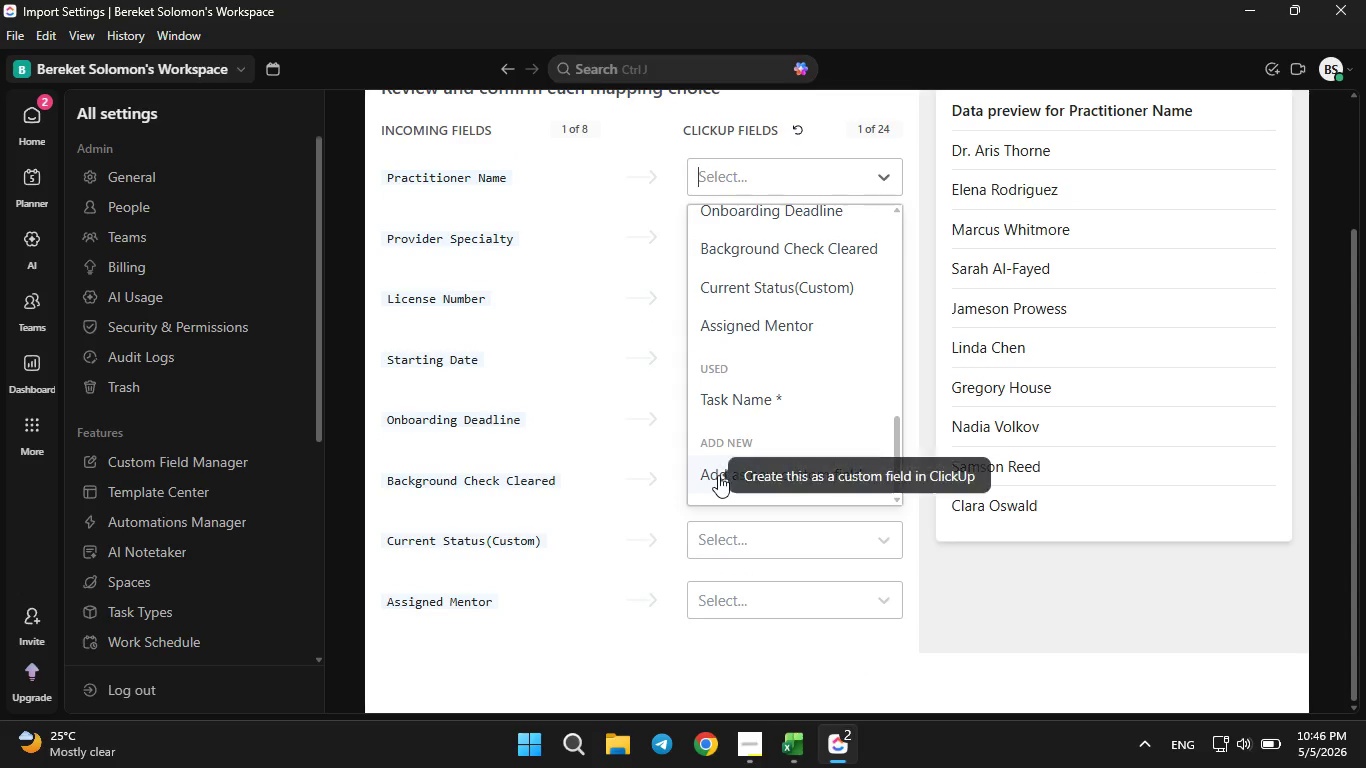 
left_click([718, 475])
 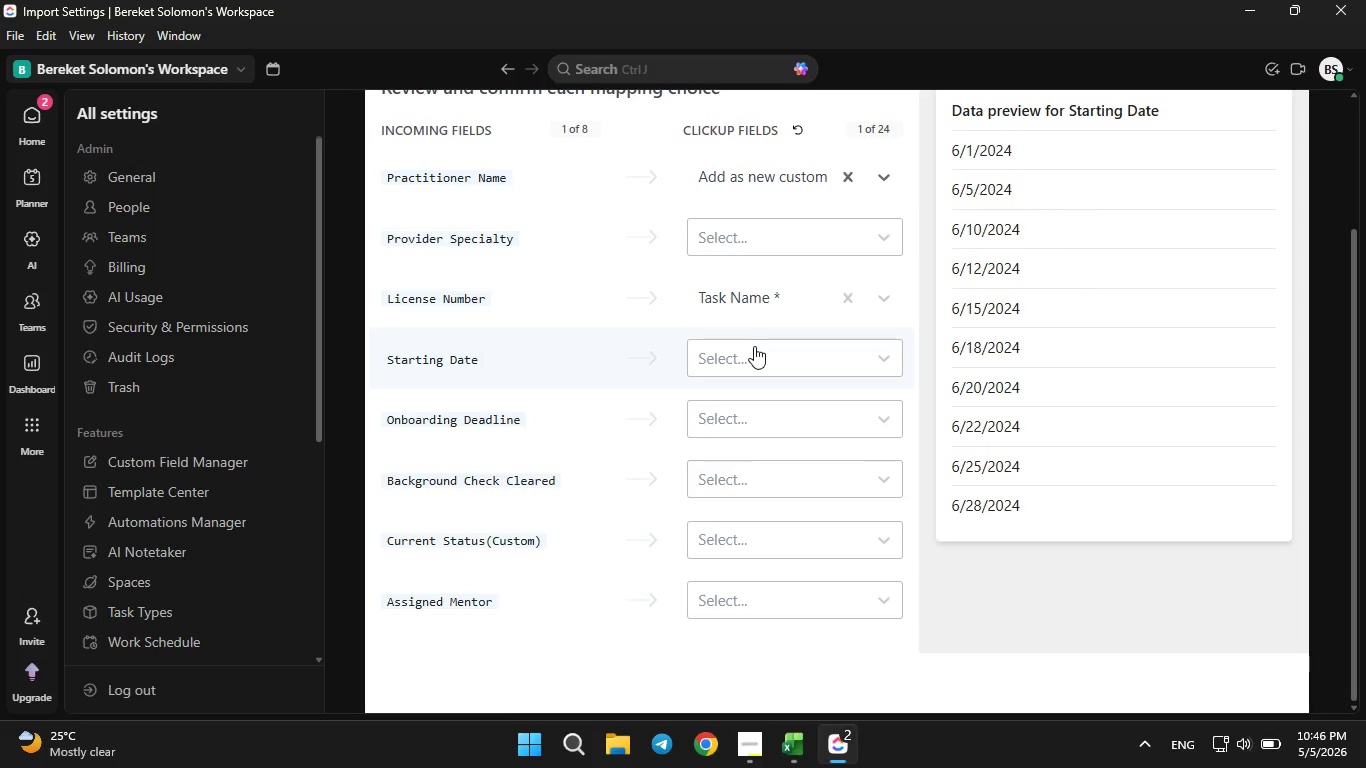 
left_click([750, 359])
 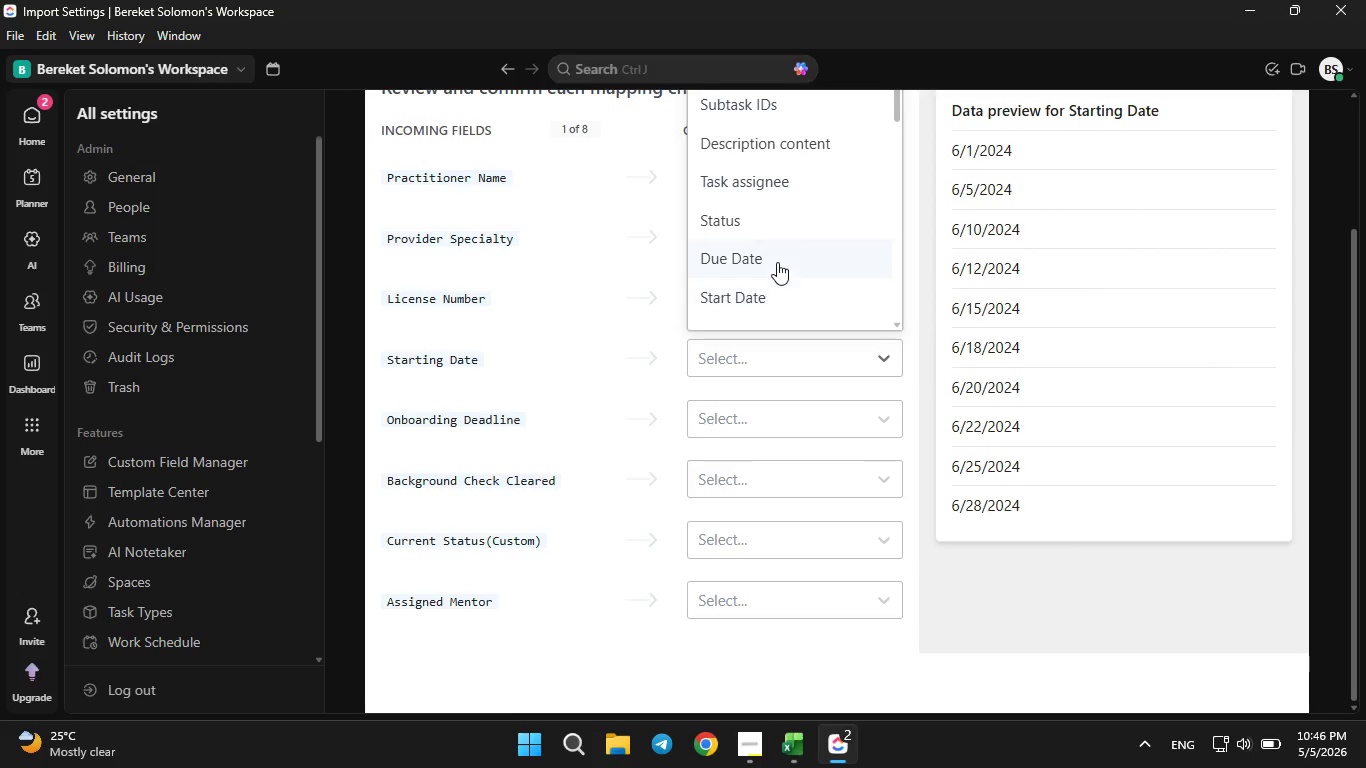 
scroll: coordinate [777, 261], scroll_direction: down, amount: 6.0
 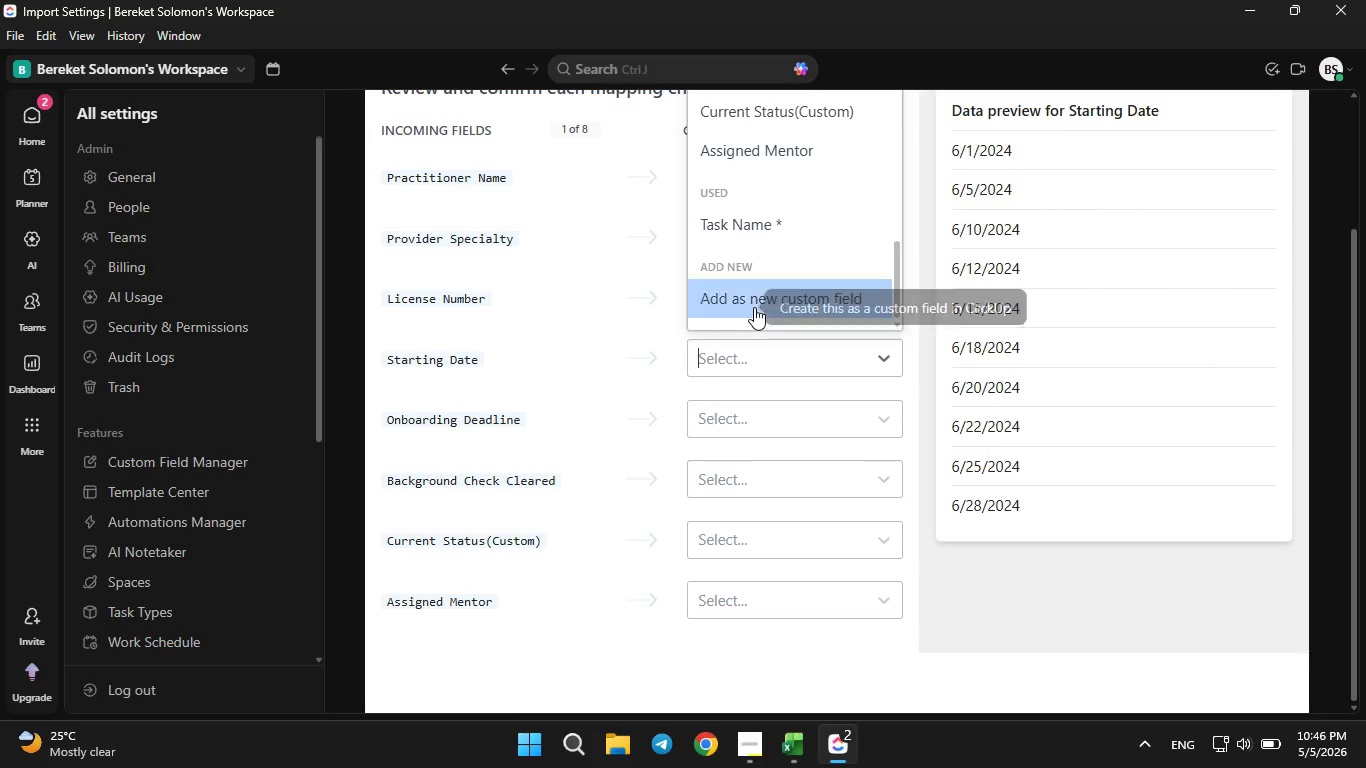 
left_click([754, 307])
 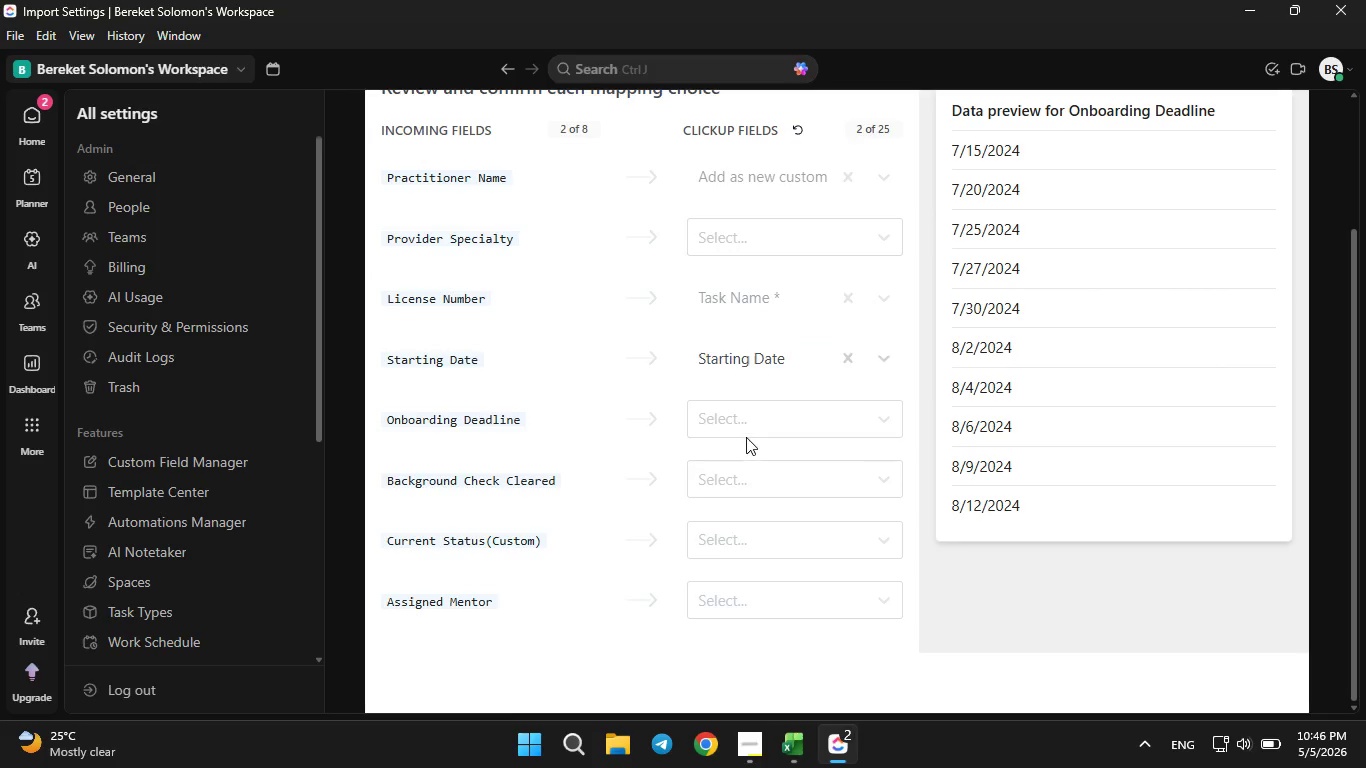 
left_click([746, 427])
 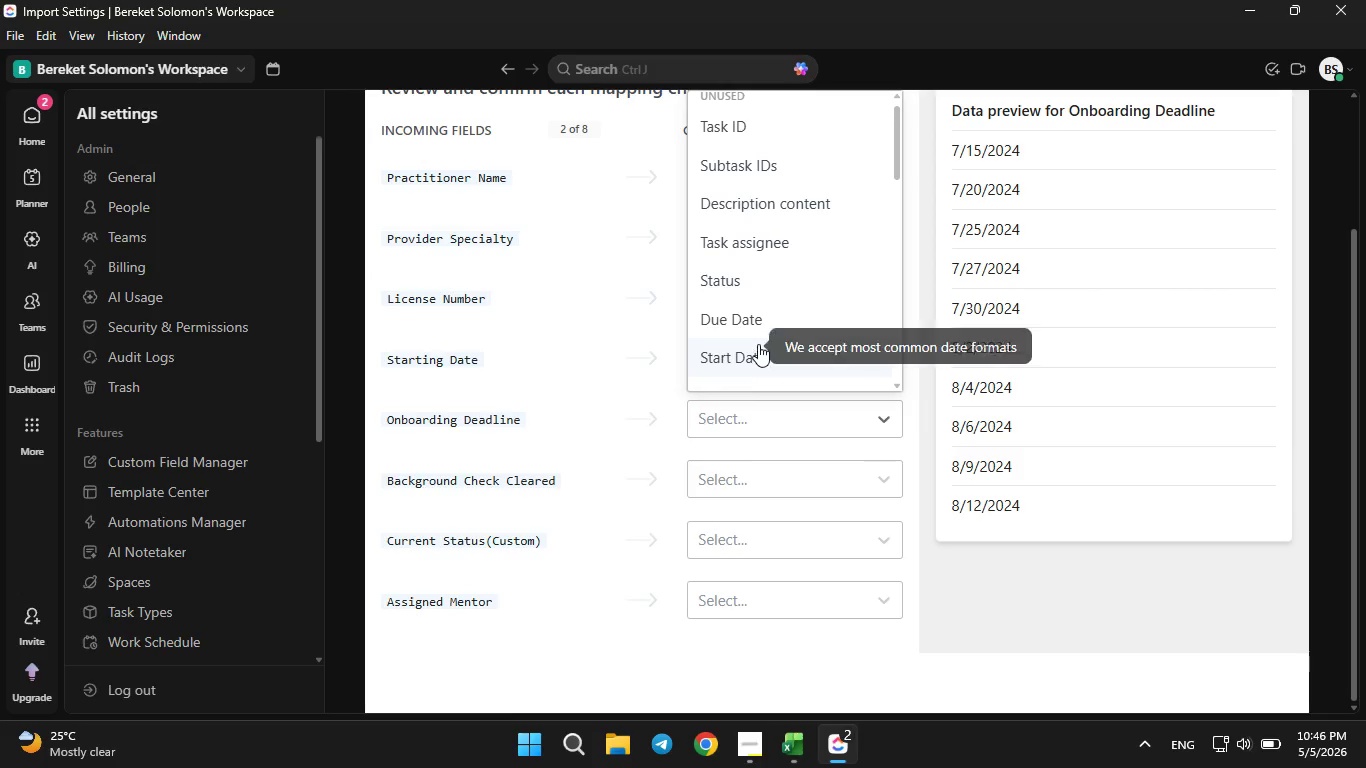 
scroll: coordinate [755, 347], scroll_direction: down, amount: 9.0
 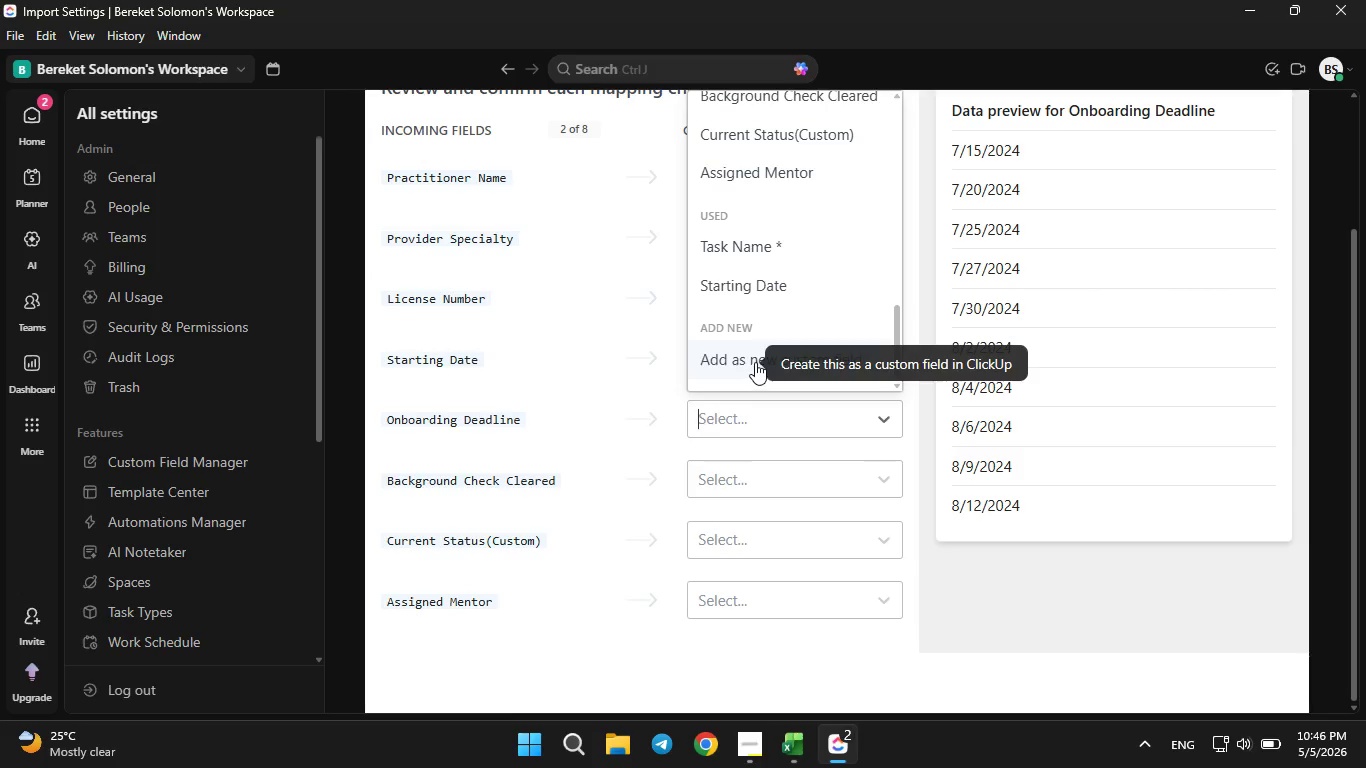 
left_click([755, 362])
 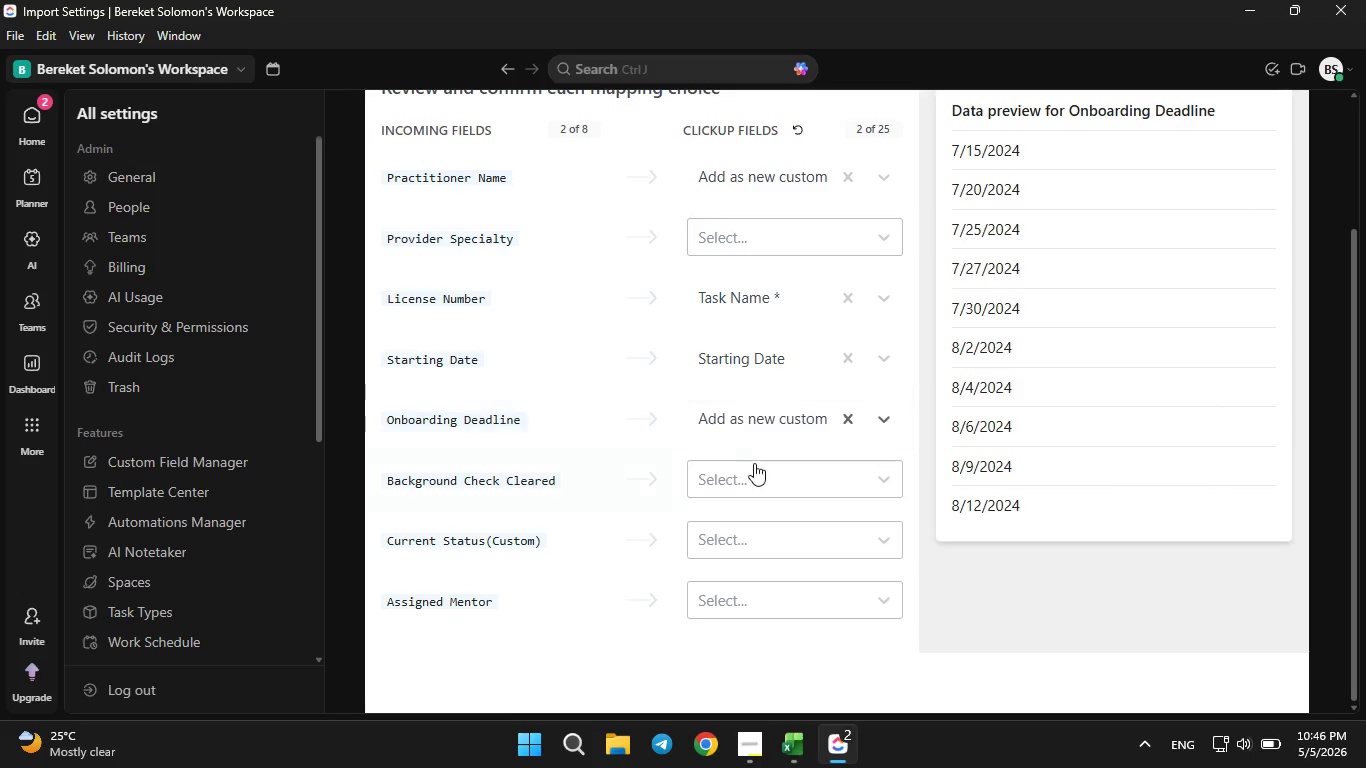 
left_click([754, 465])
 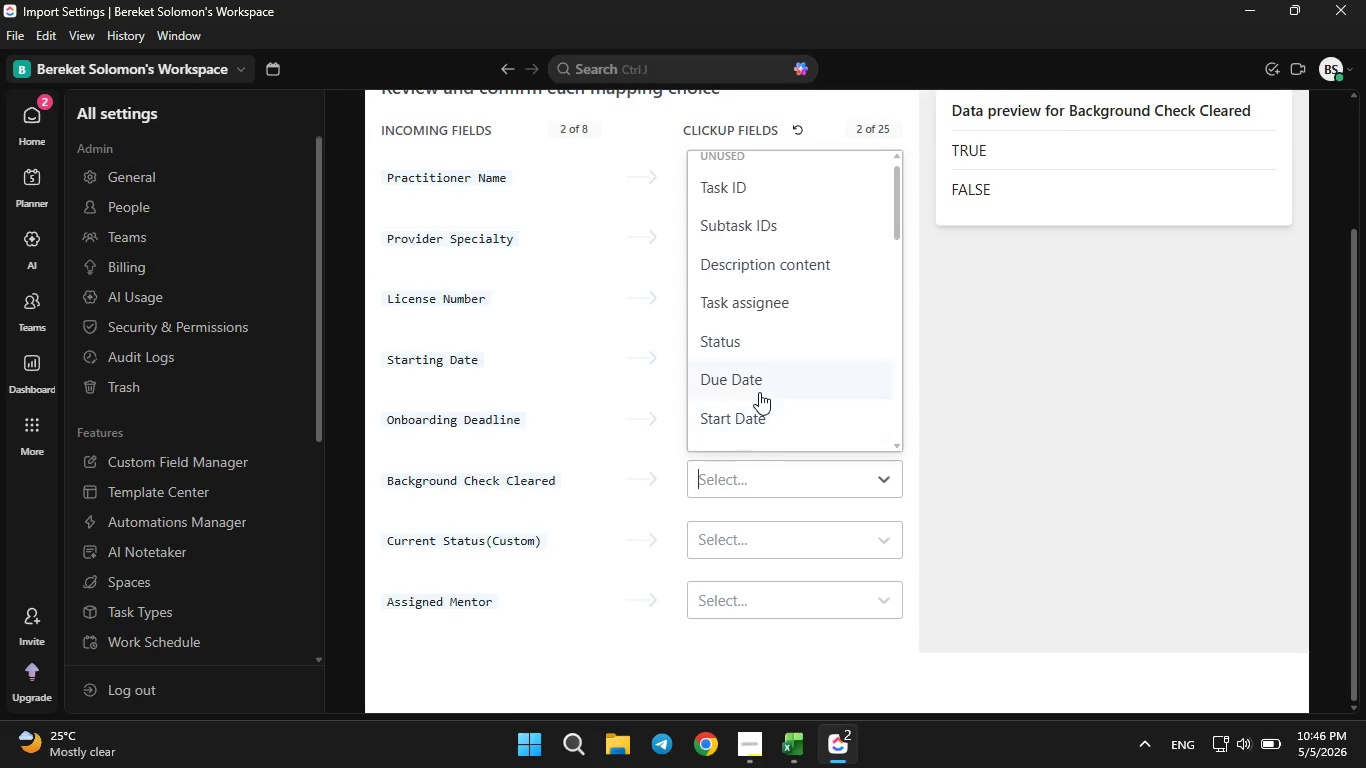 
scroll: coordinate [759, 392], scroll_direction: down, amount: 6.0
 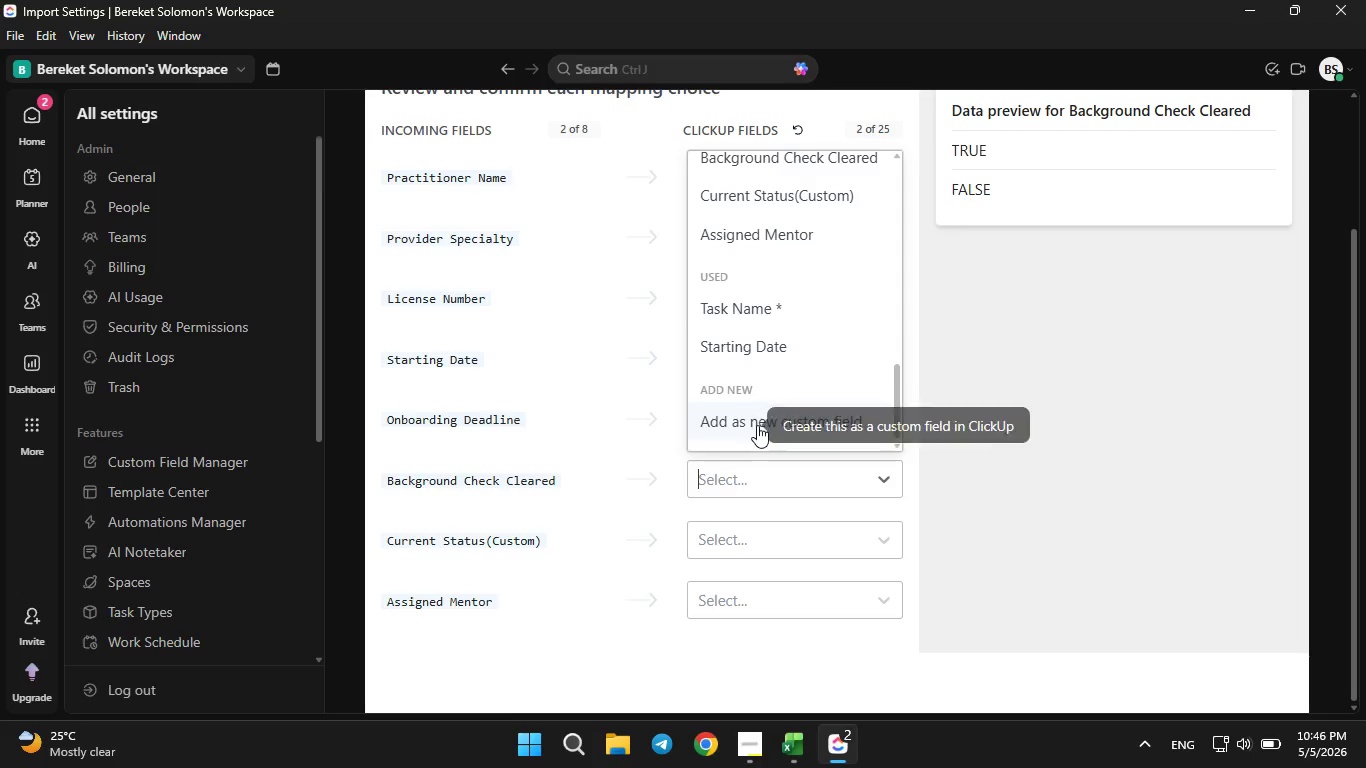 
left_click([757, 425])
 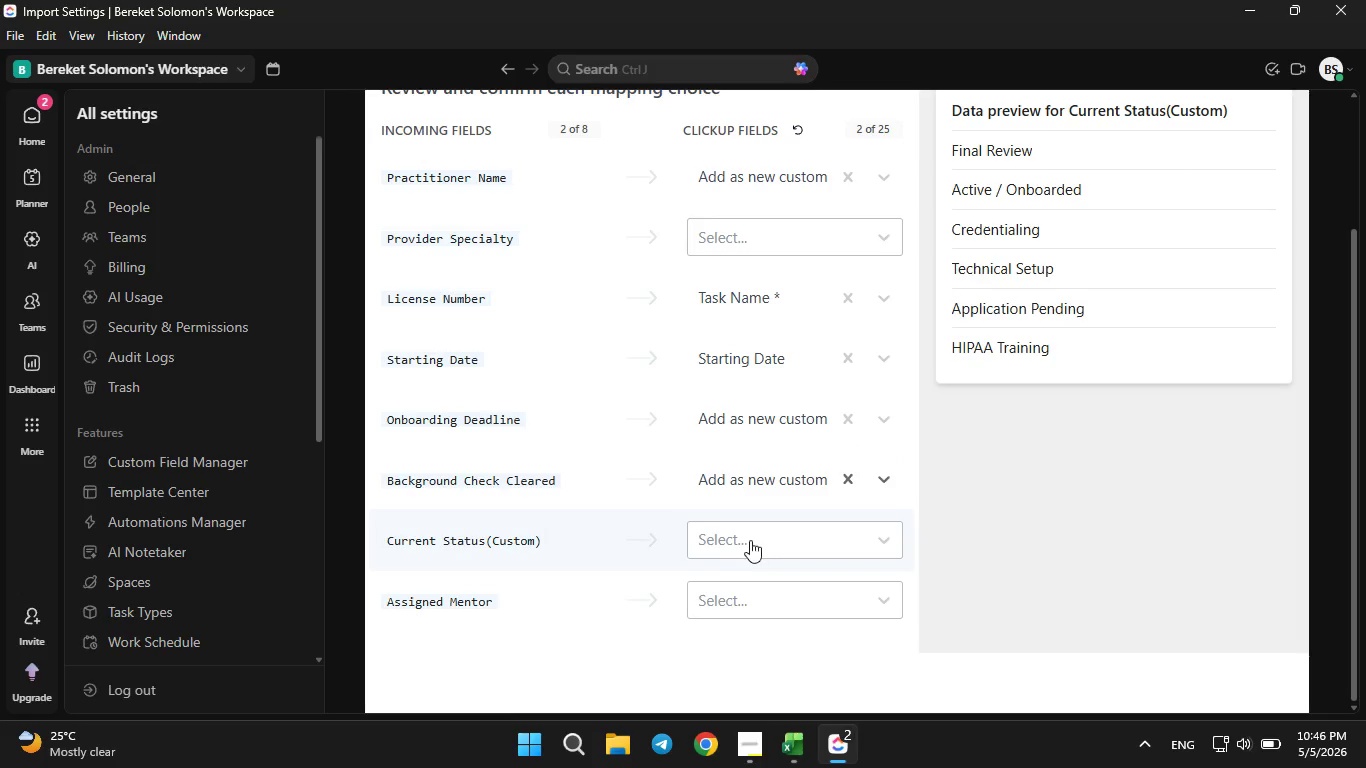 
left_click([750, 539])
 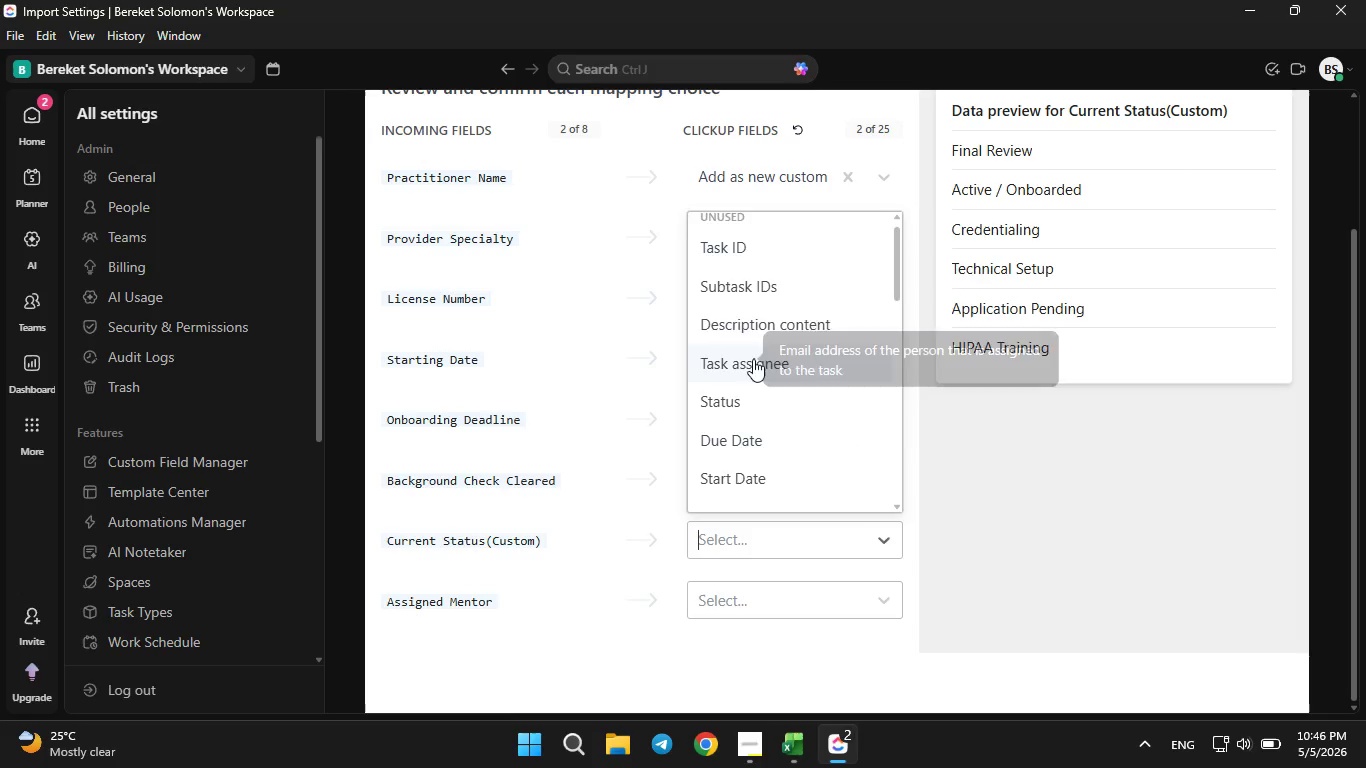 
scroll: coordinate [749, 369], scroll_direction: down, amount: 6.0
 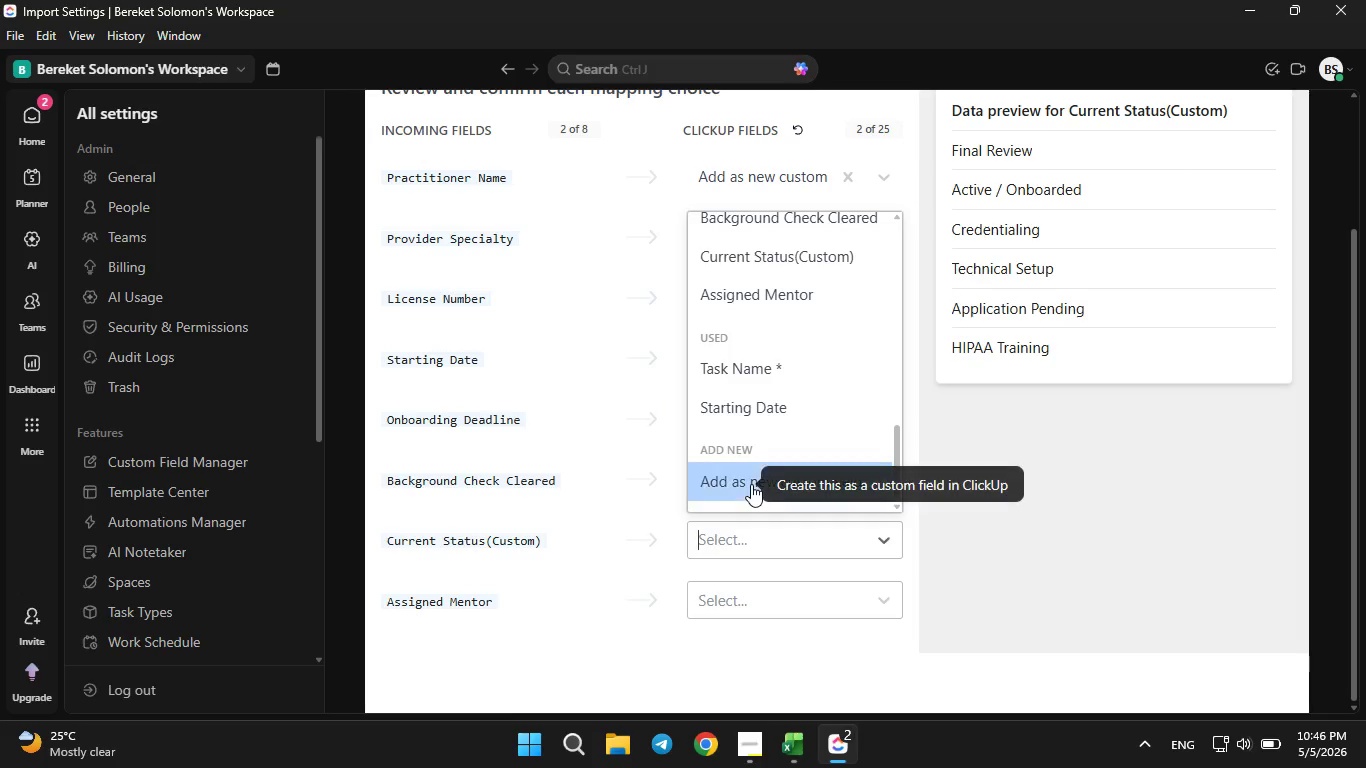 
left_click([751, 484])
 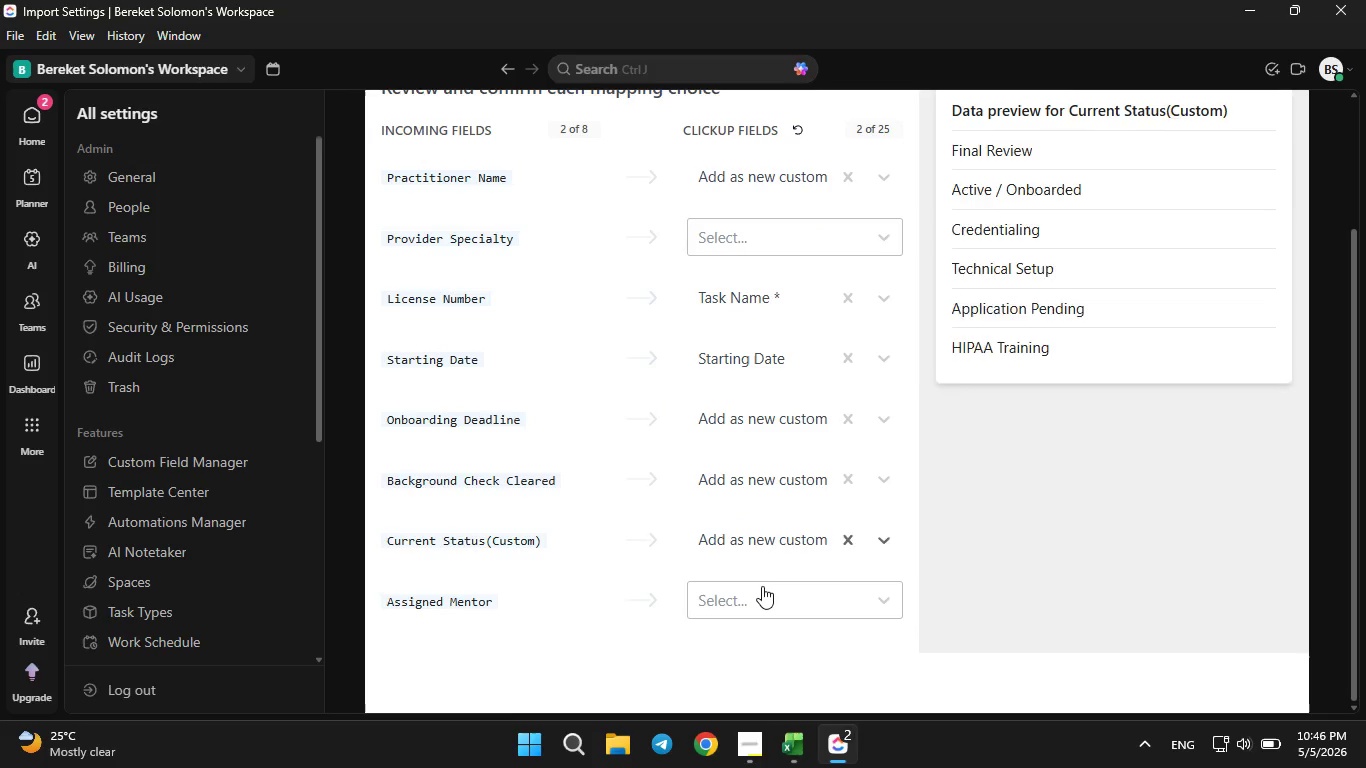 
left_click([762, 586])
 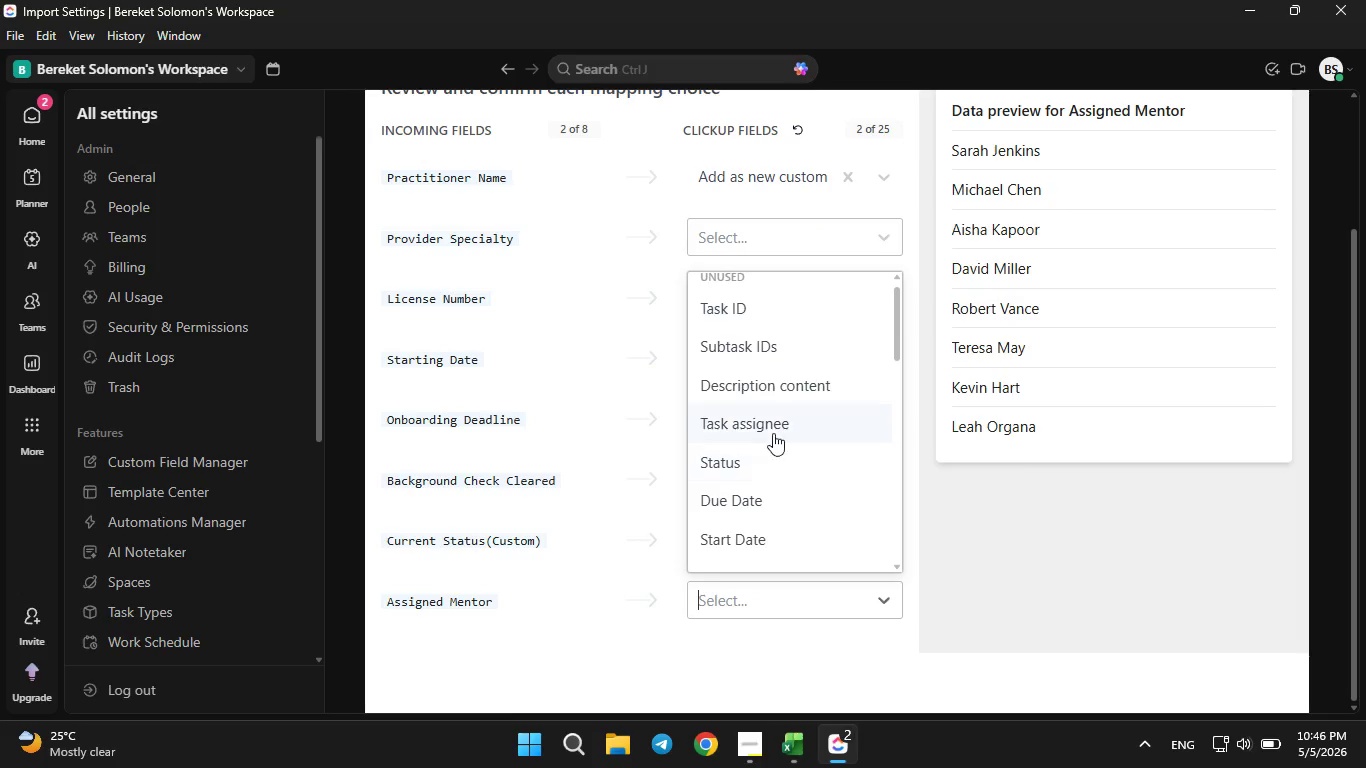 
scroll: coordinate [768, 443], scroll_direction: down, amount: 7.0
 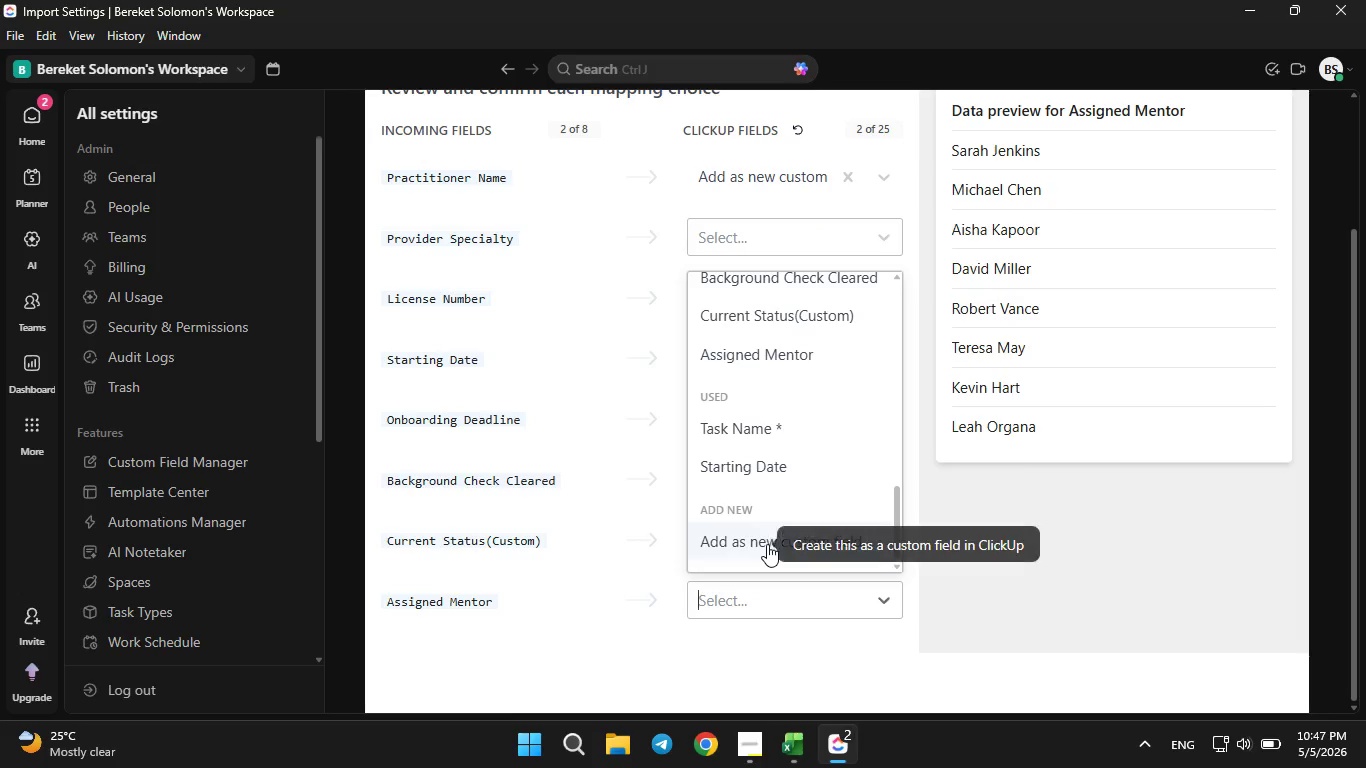 
left_click([767, 544])
 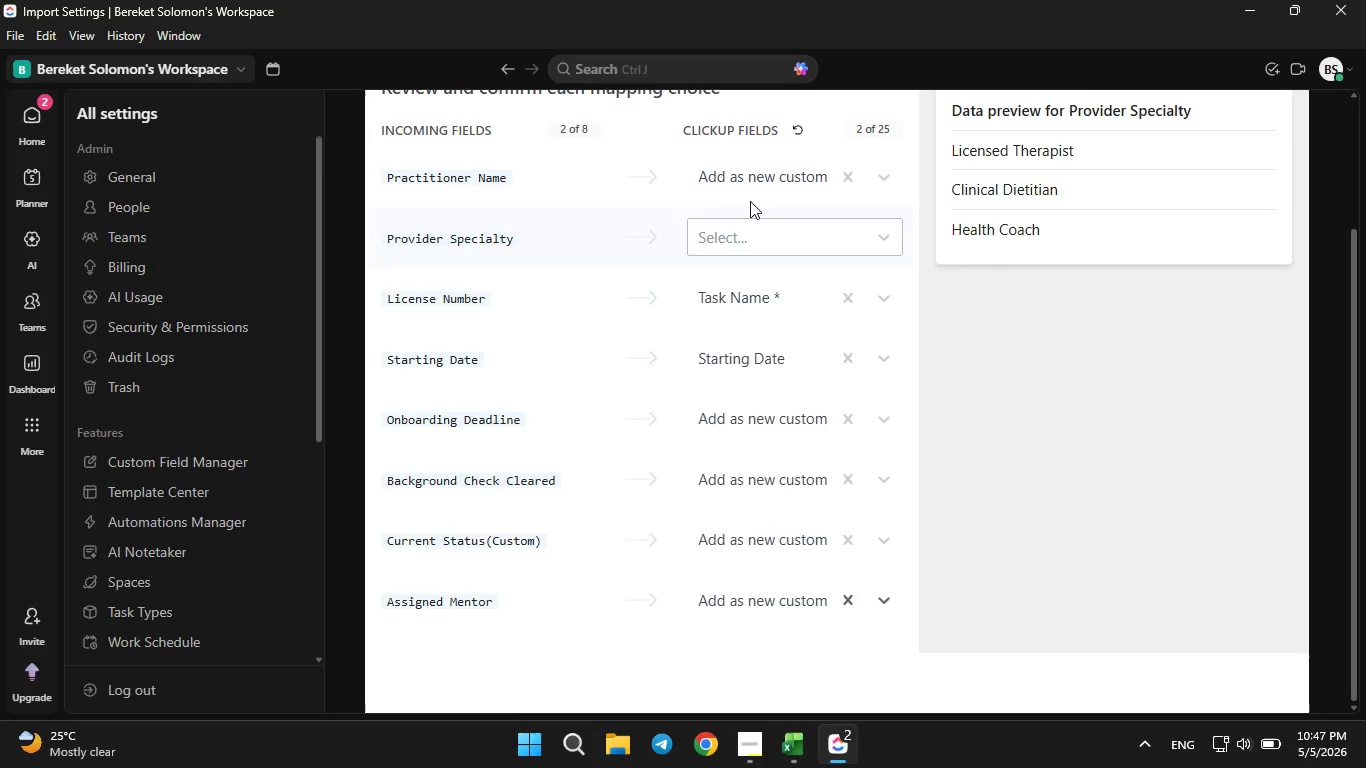 
left_click([743, 172])
 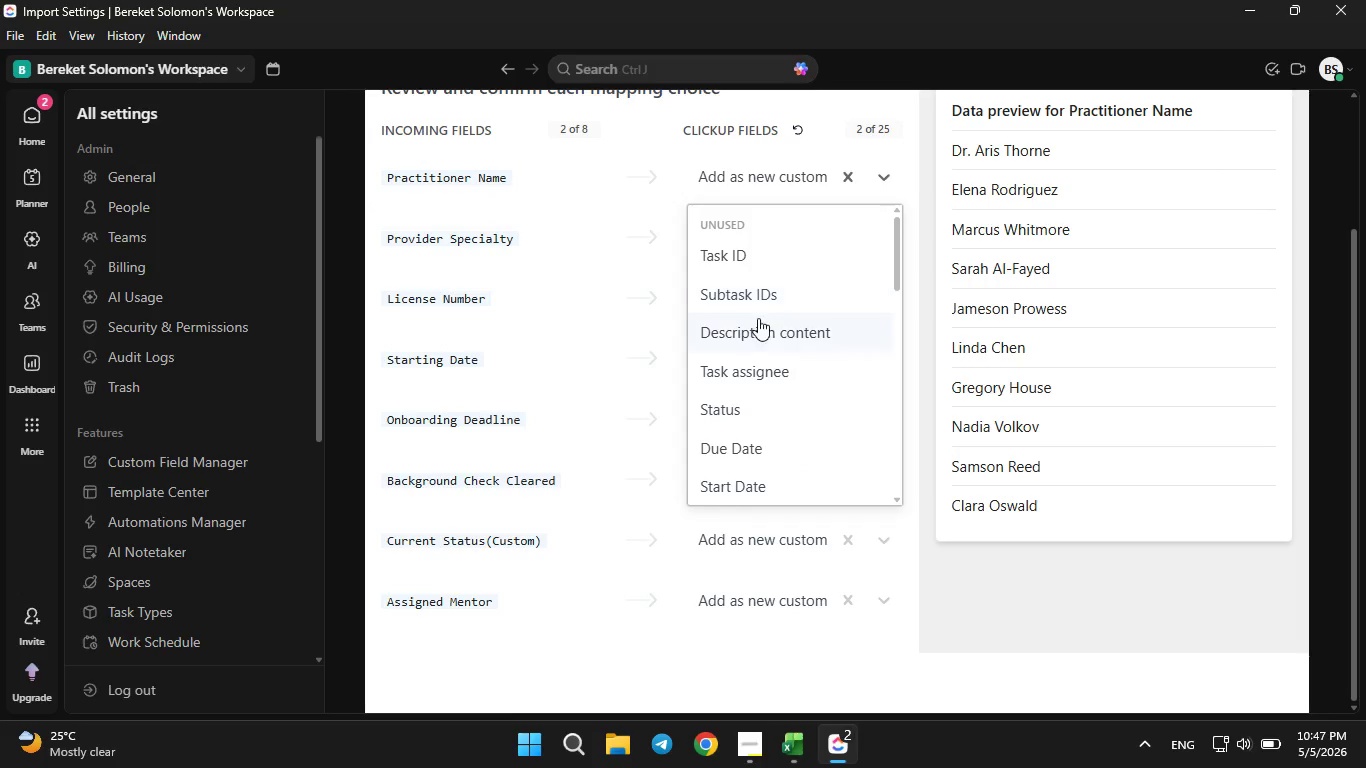 
scroll: coordinate [757, 319], scroll_direction: down, amount: 4.0
 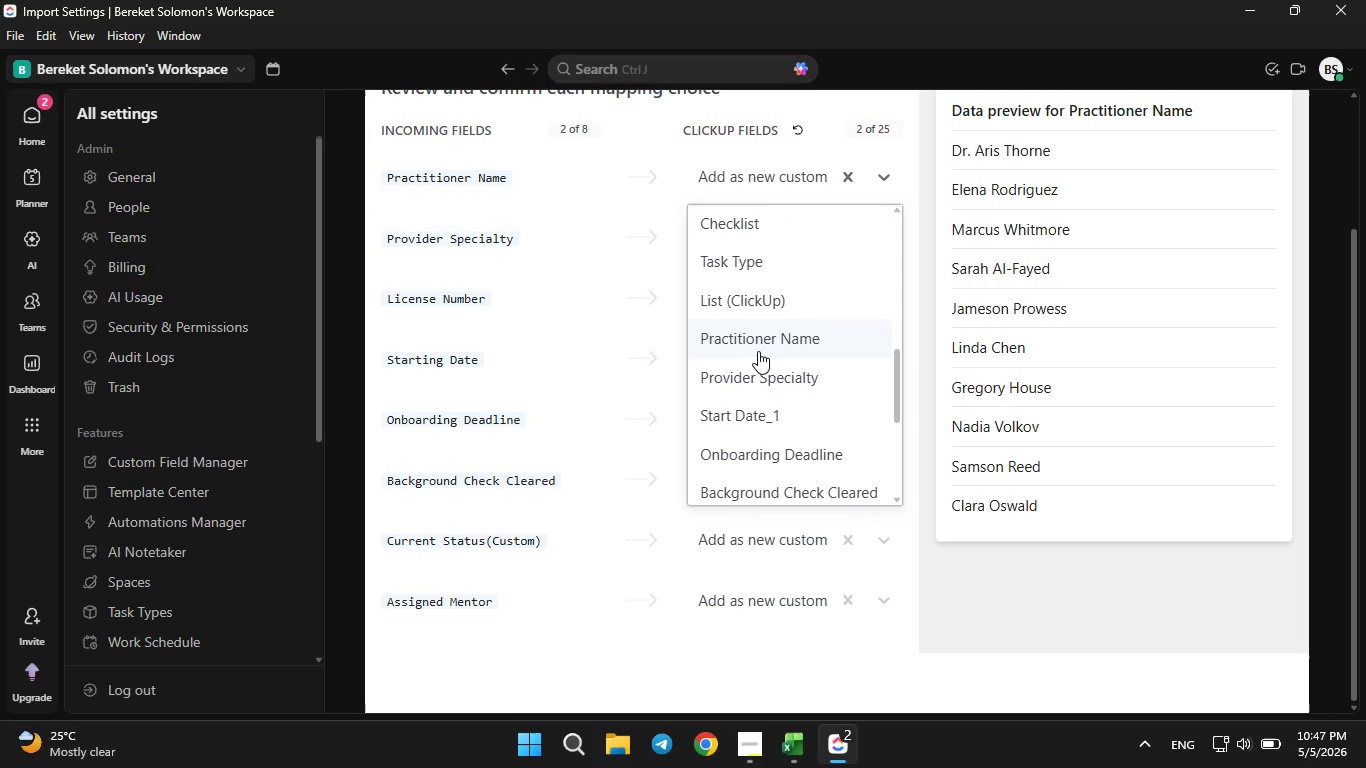 
left_click([757, 346])
 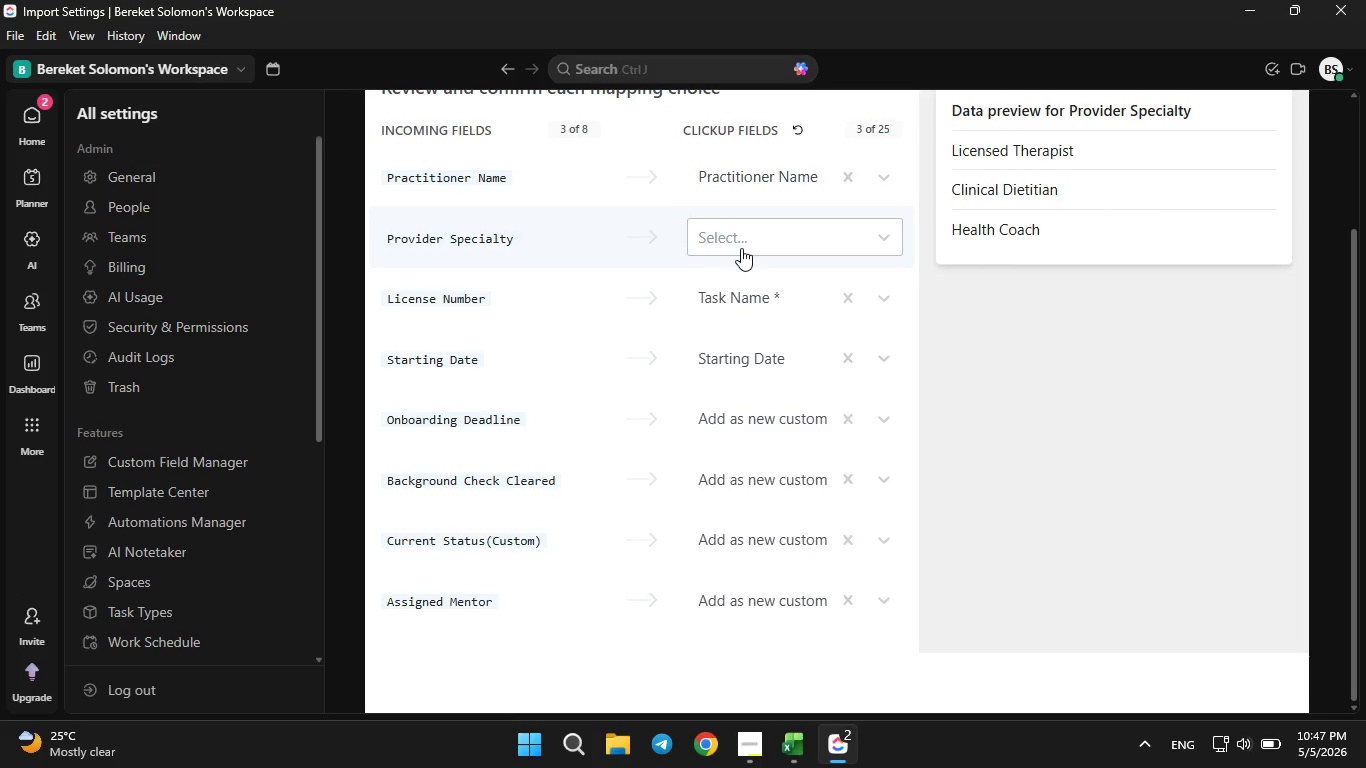 
left_click([741, 246])
 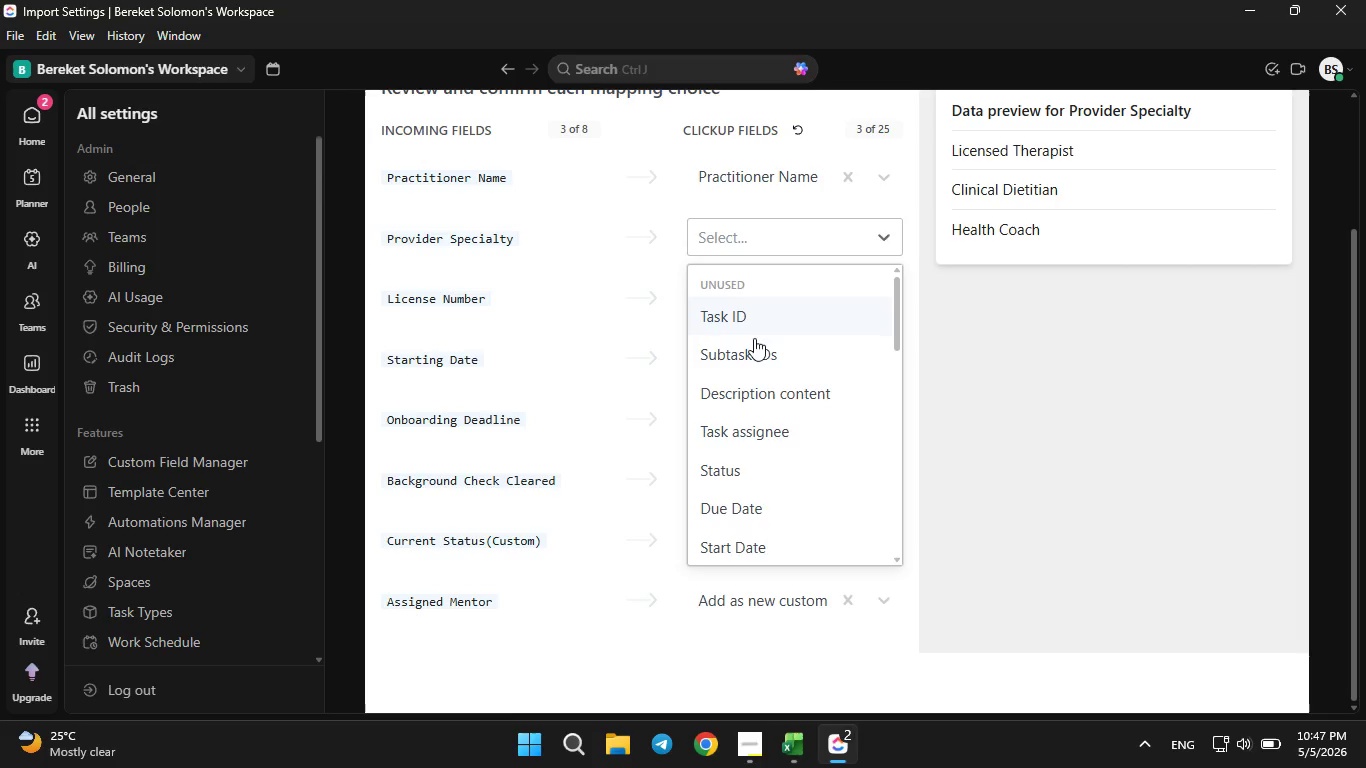 
scroll: coordinate [758, 350], scroll_direction: down, amount: 3.0
 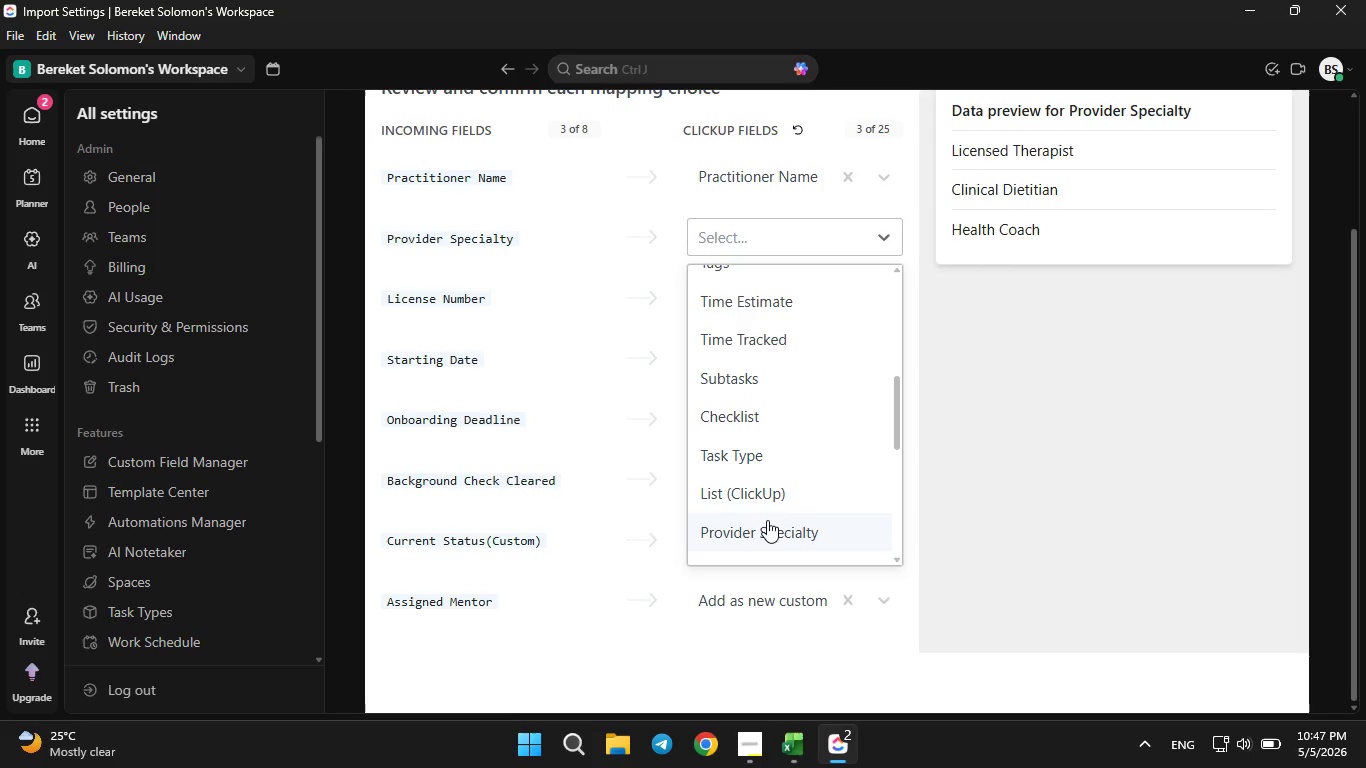 
left_click([767, 528])
 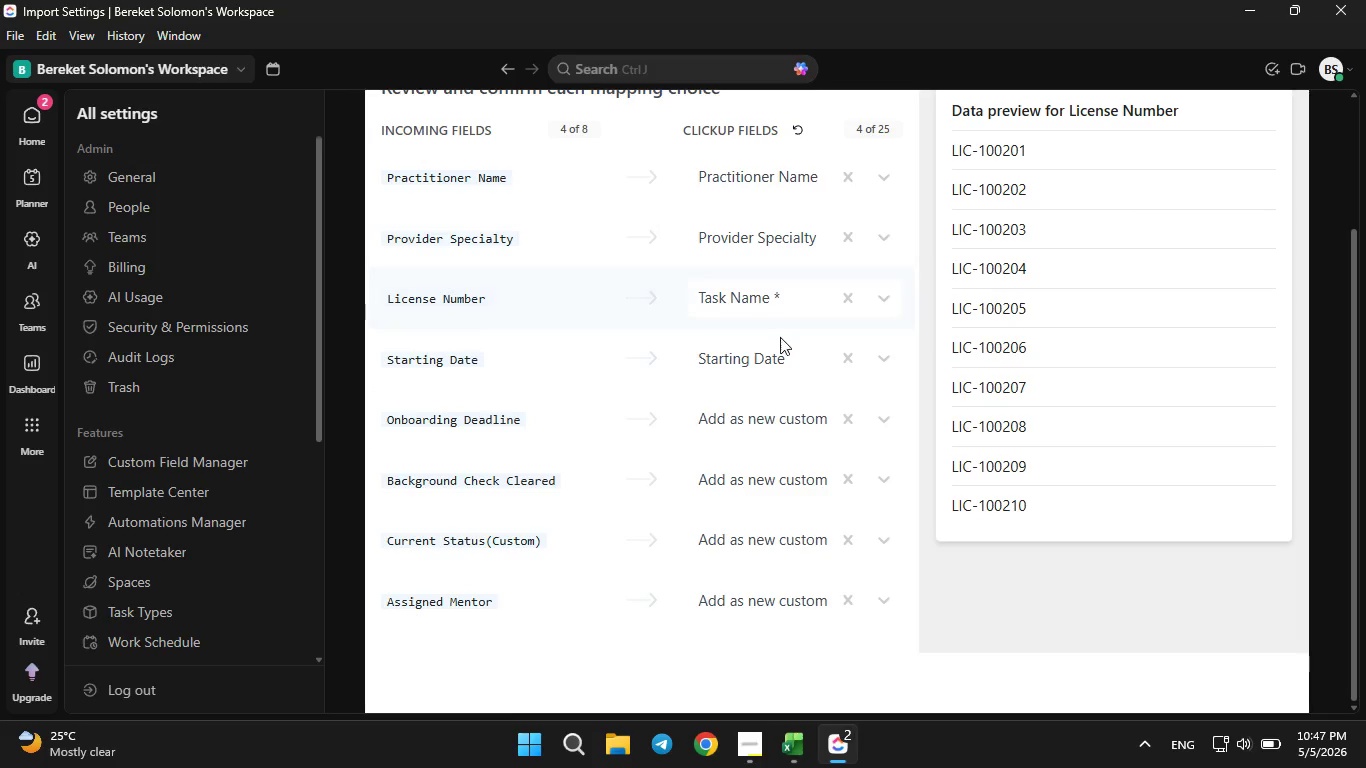 
left_click([768, 423])
 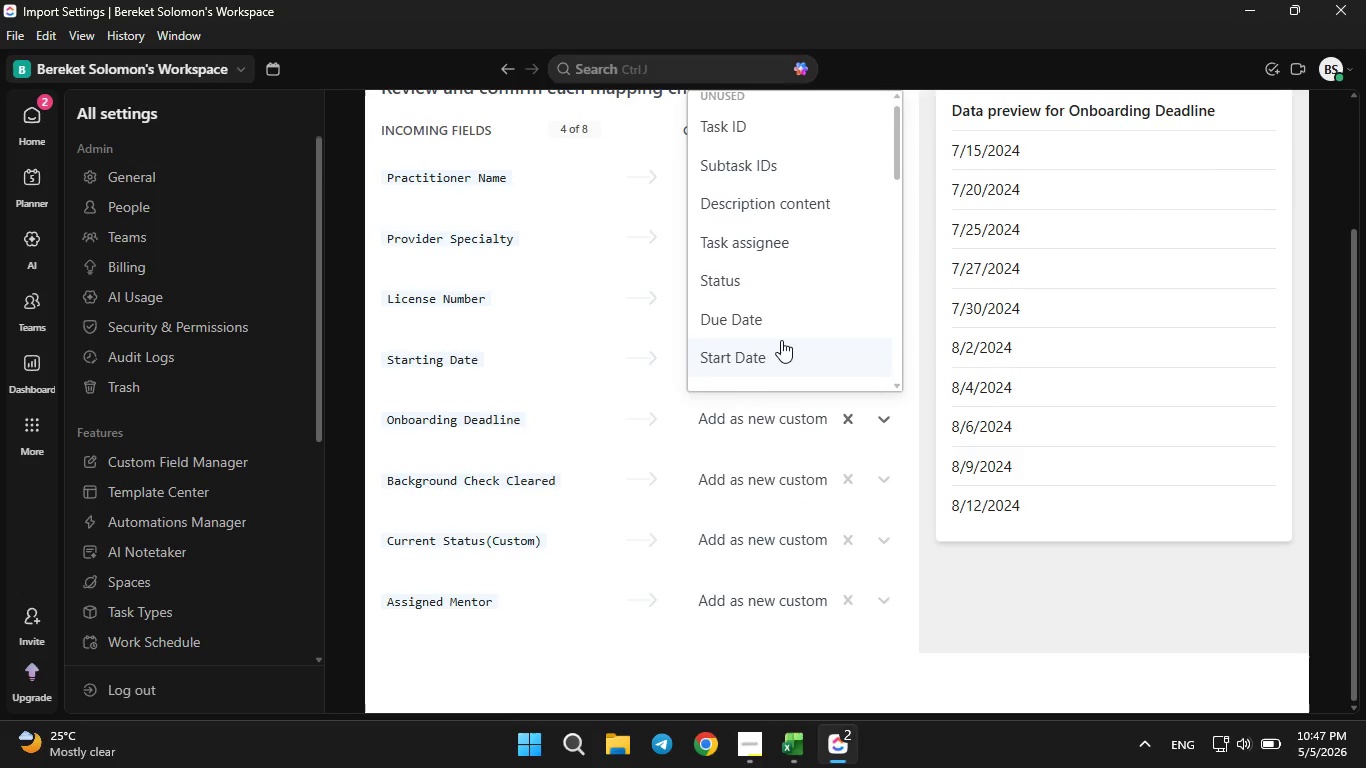 
scroll: coordinate [756, 397], scroll_direction: down, amount: 5.0
 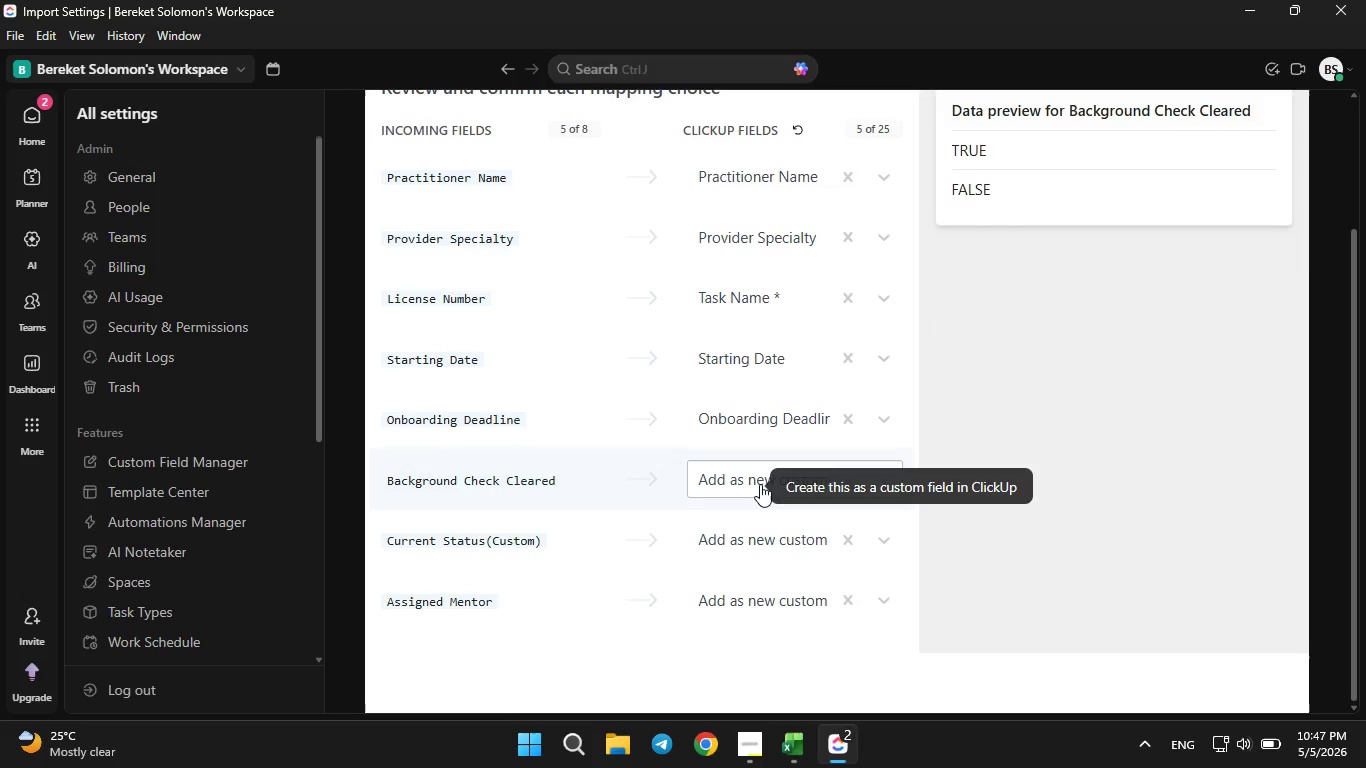 
left_click([759, 483])
 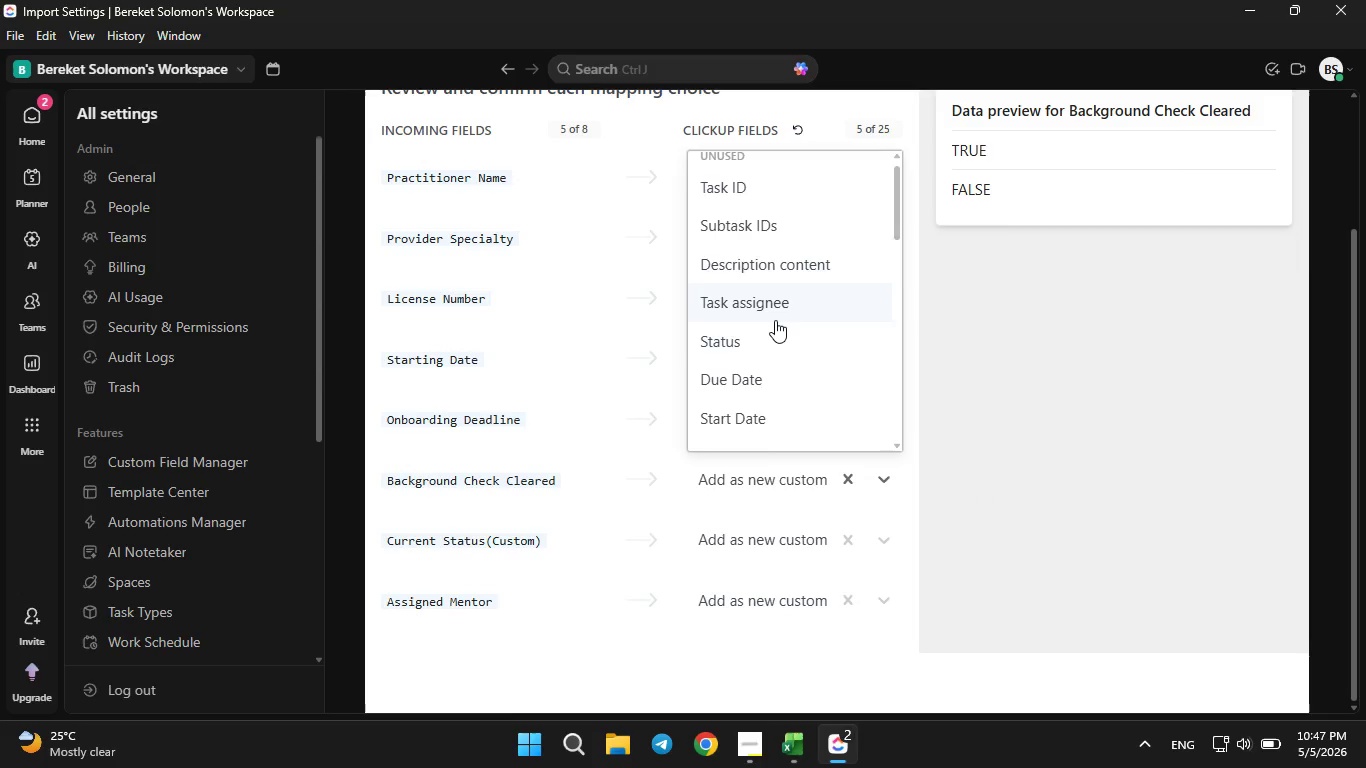 
scroll: coordinate [775, 320], scroll_direction: down, amount: 3.0
 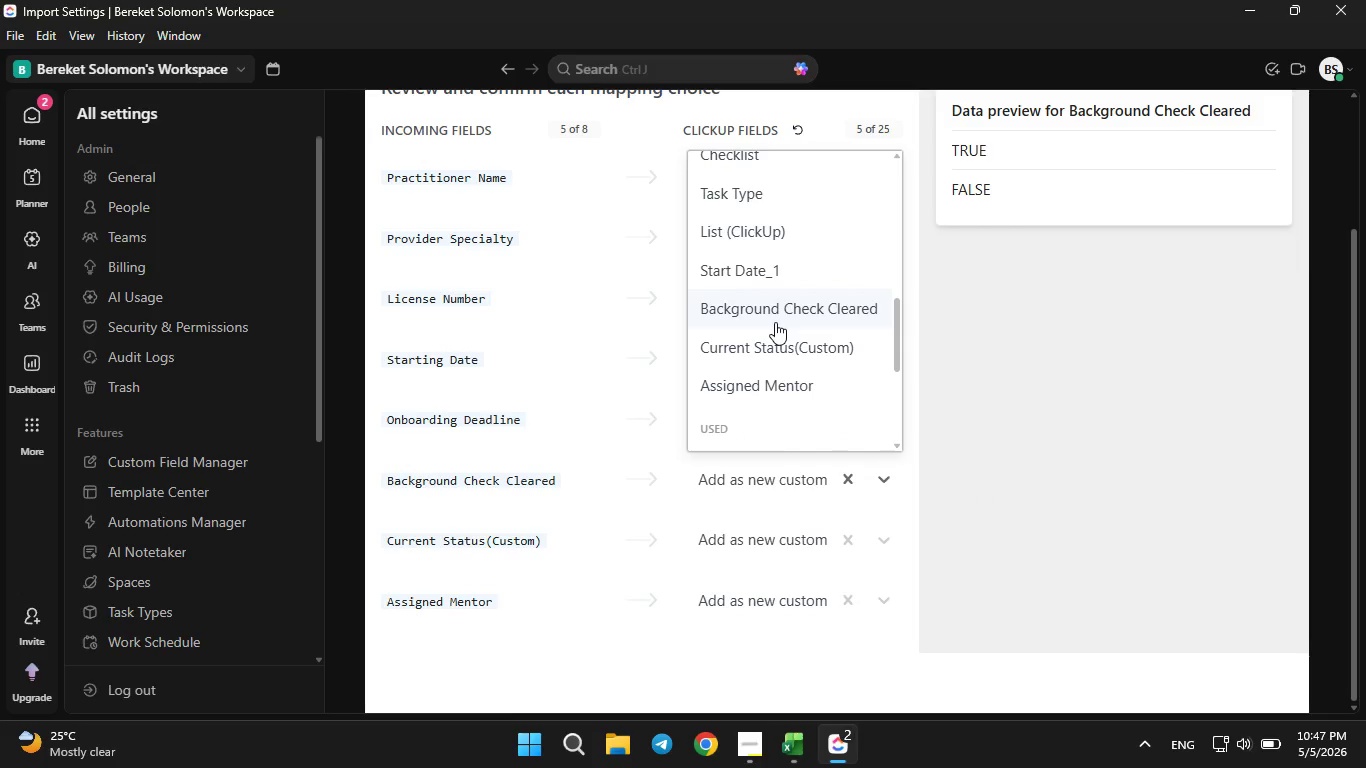 
left_click([775, 320])
 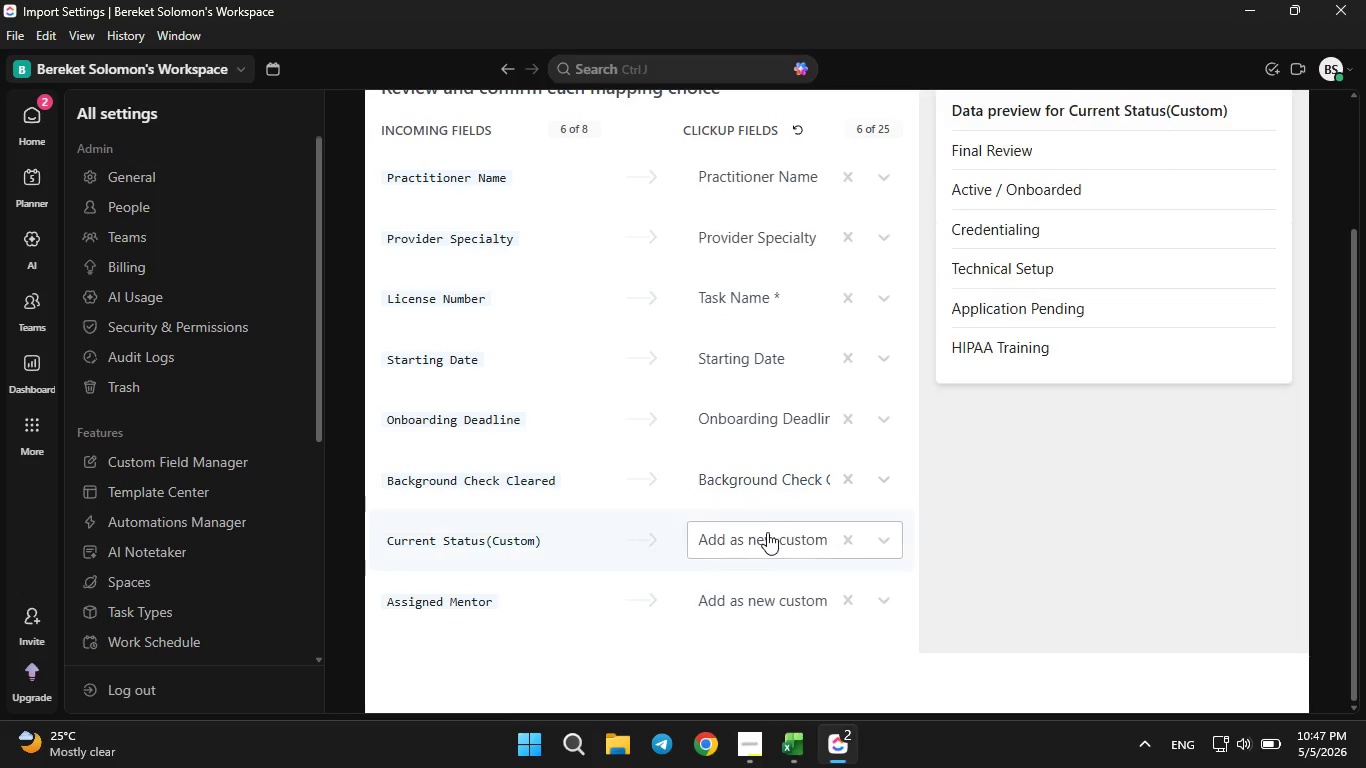 
left_click([767, 533])
 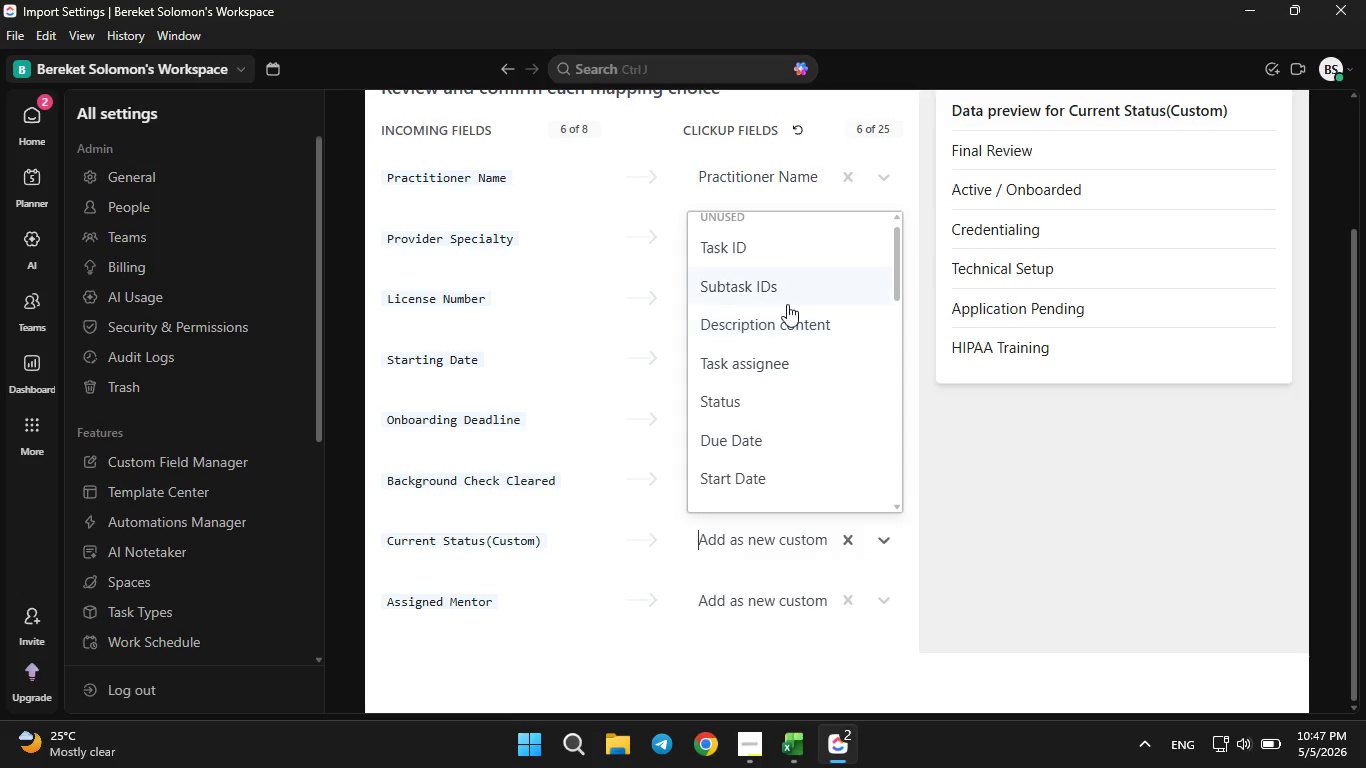 
scroll: coordinate [787, 304], scroll_direction: down, amount: 4.0
 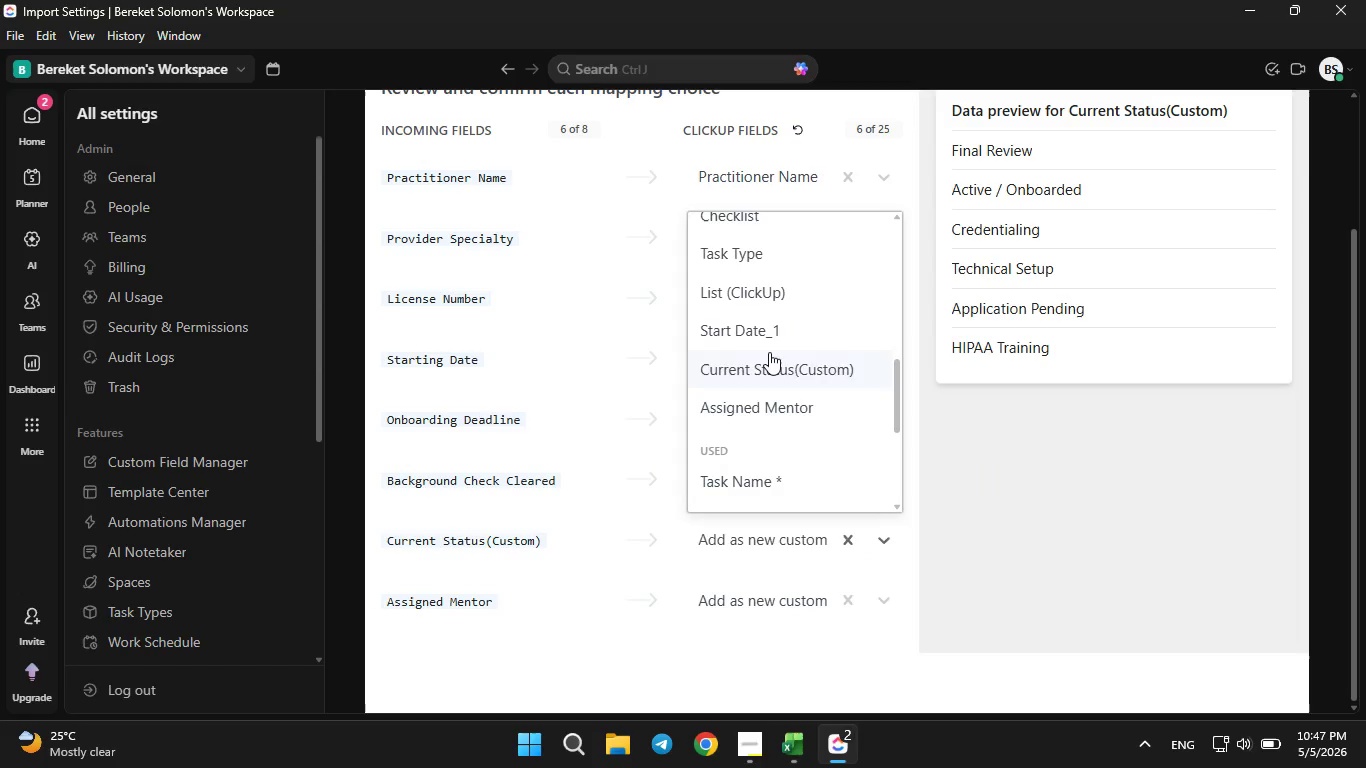 
left_click([769, 352])
 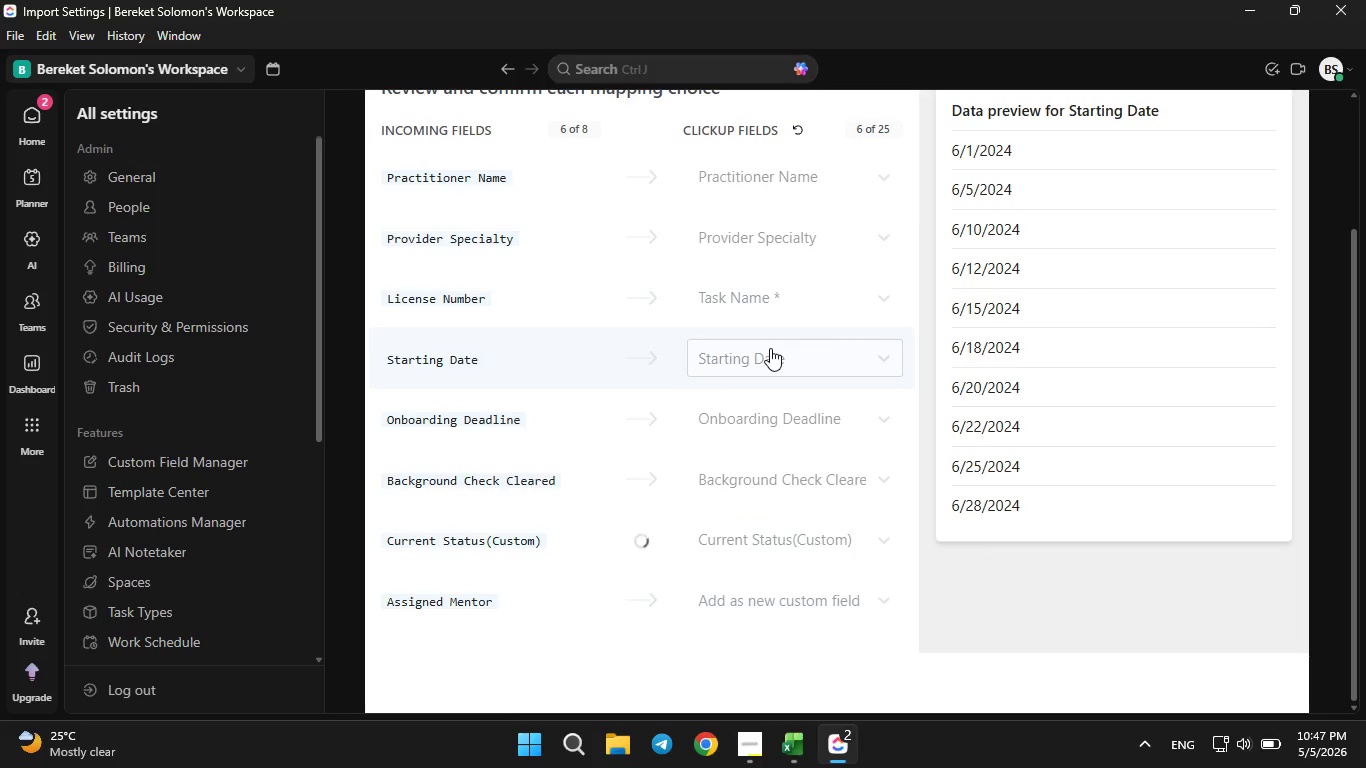 
scroll: coordinate [770, 348], scroll_direction: down, amount: 3.0
 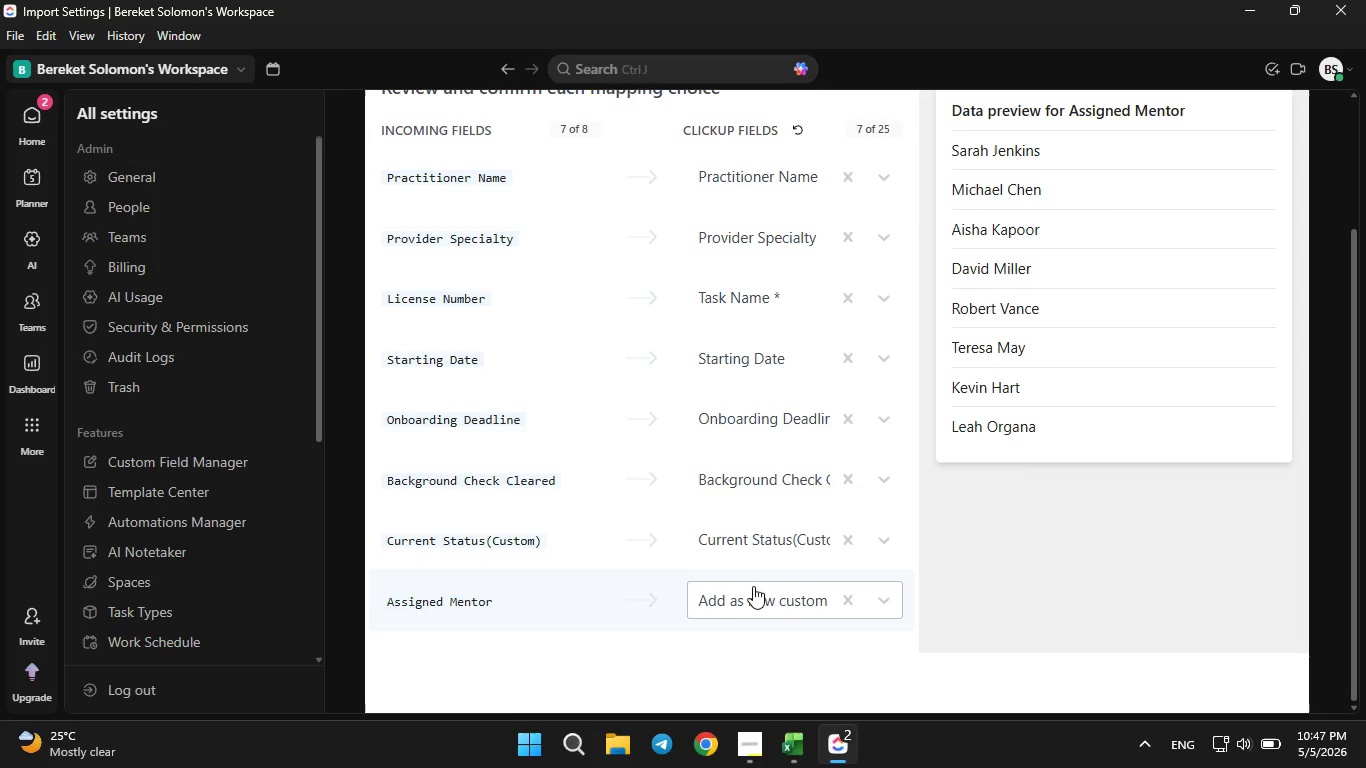 
left_click([756, 586])
 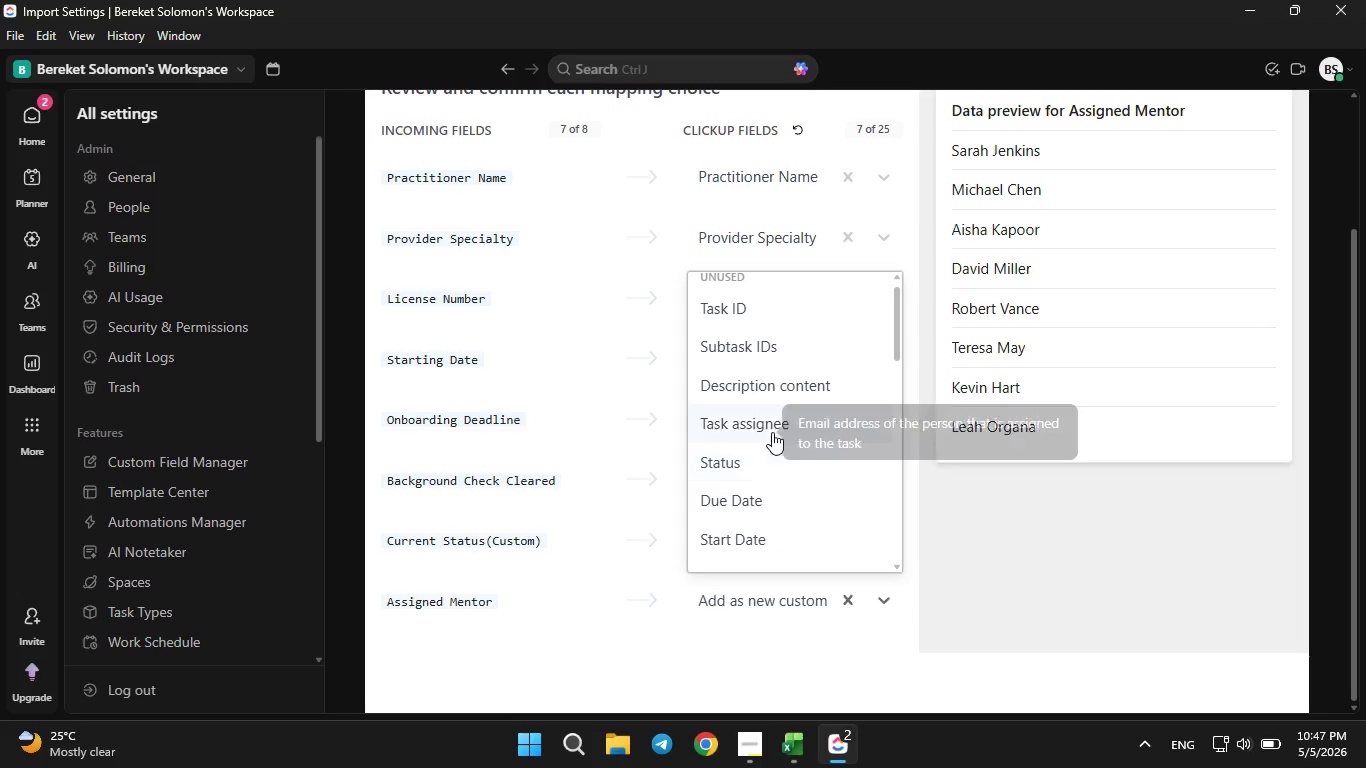 
scroll: coordinate [772, 432], scroll_direction: down, amount: 4.0
 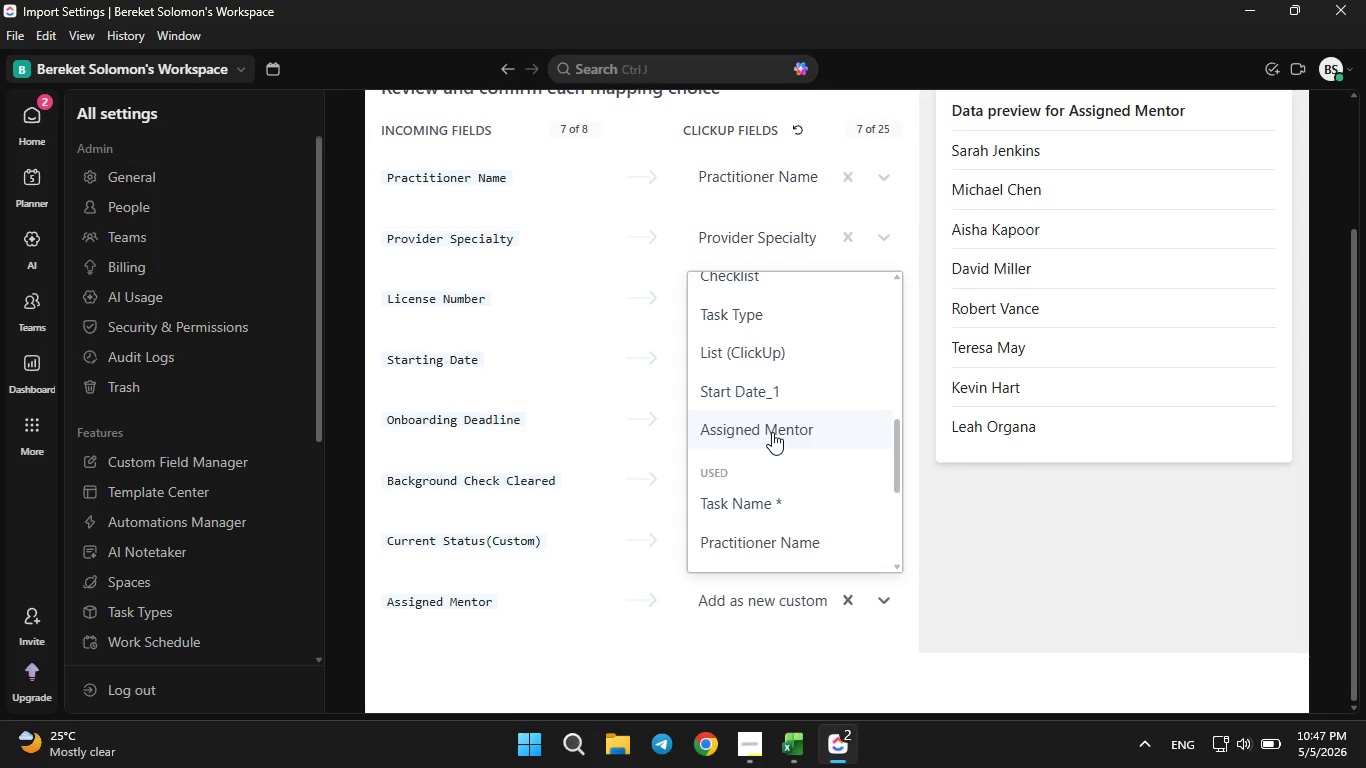 
double_click([772, 431])
 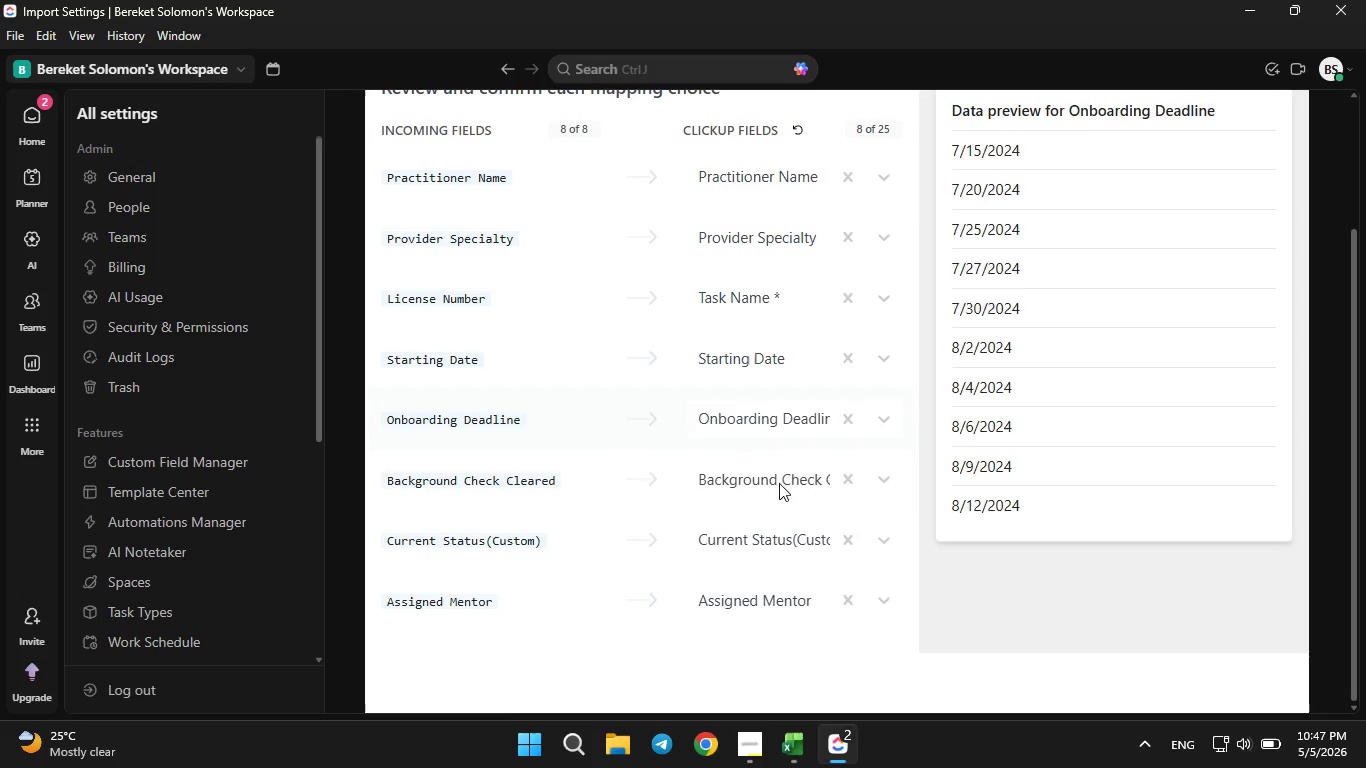 
scroll: coordinate [777, 533], scroll_direction: up, amount: 4.0
 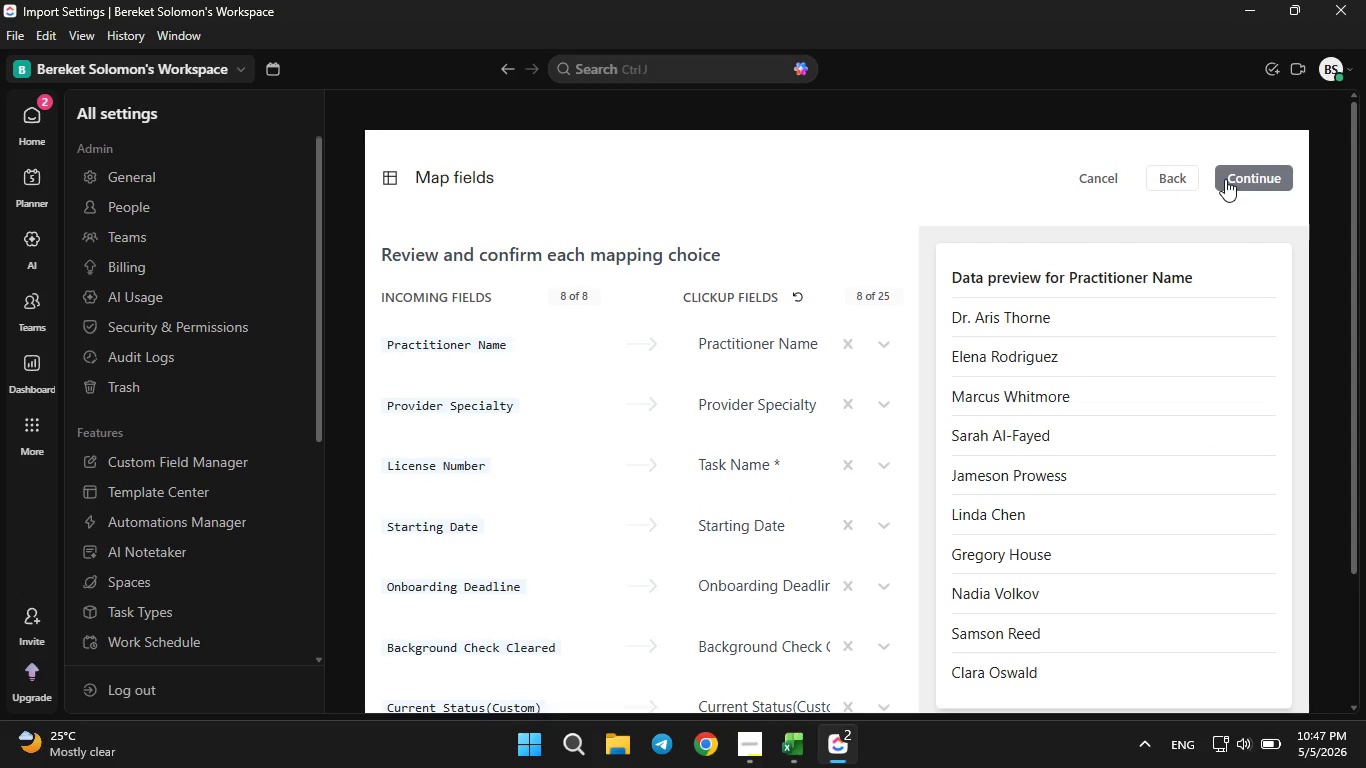 
left_click([1225, 178])
 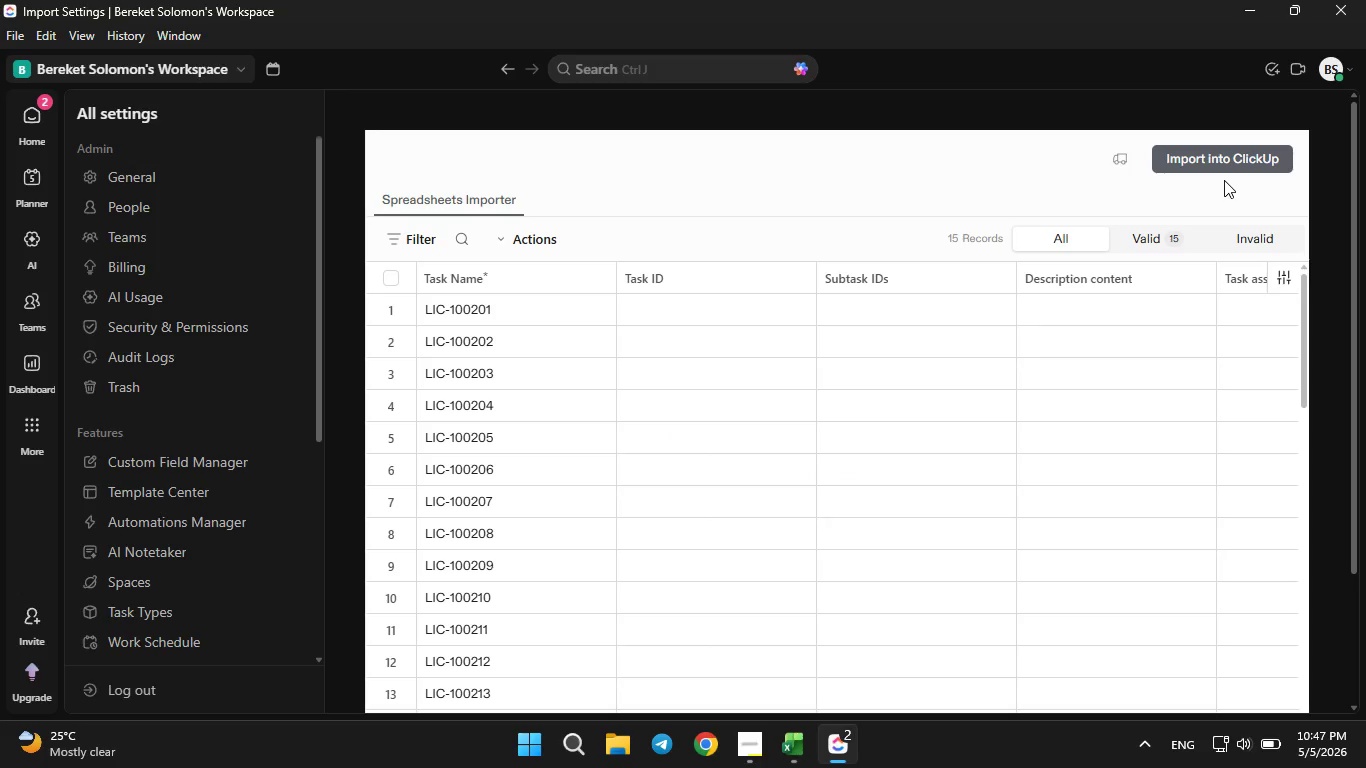 
wait(14.94)
 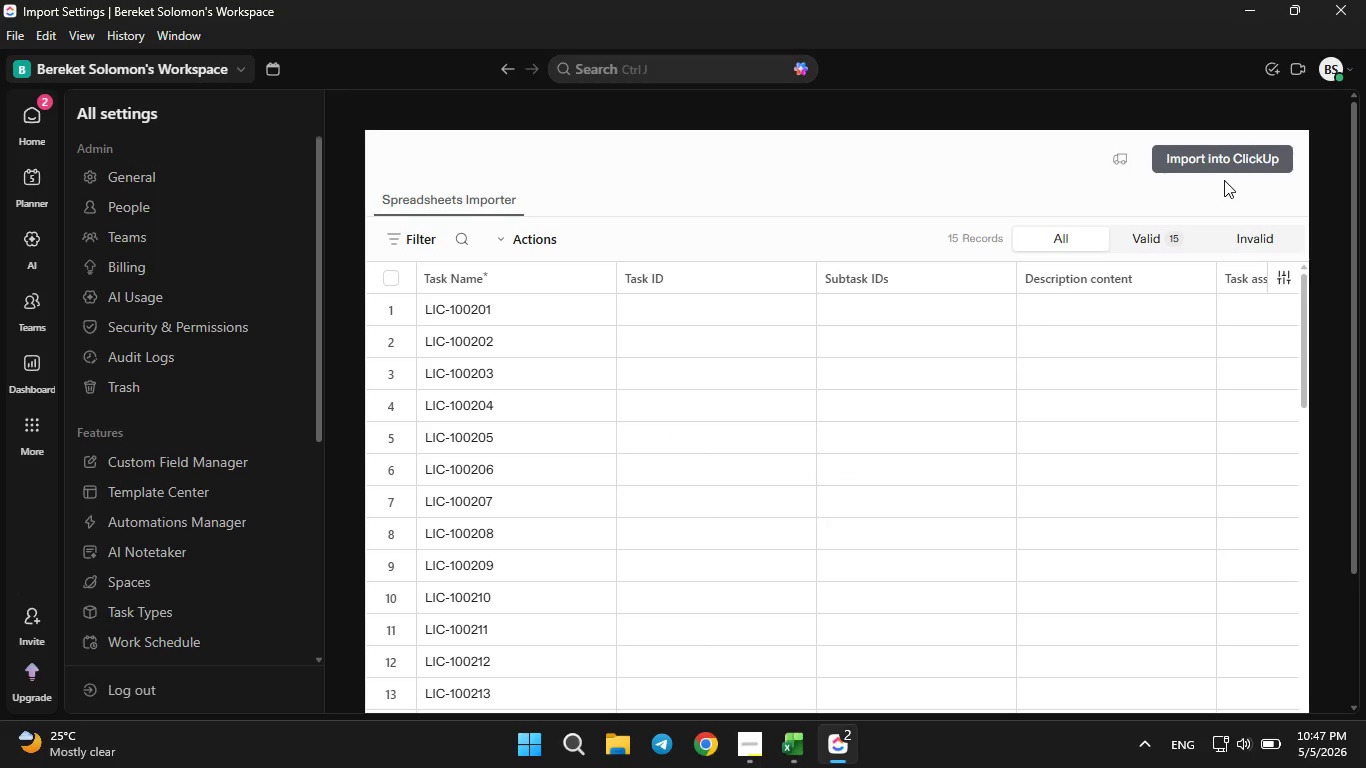 
left_click([480, 309])
 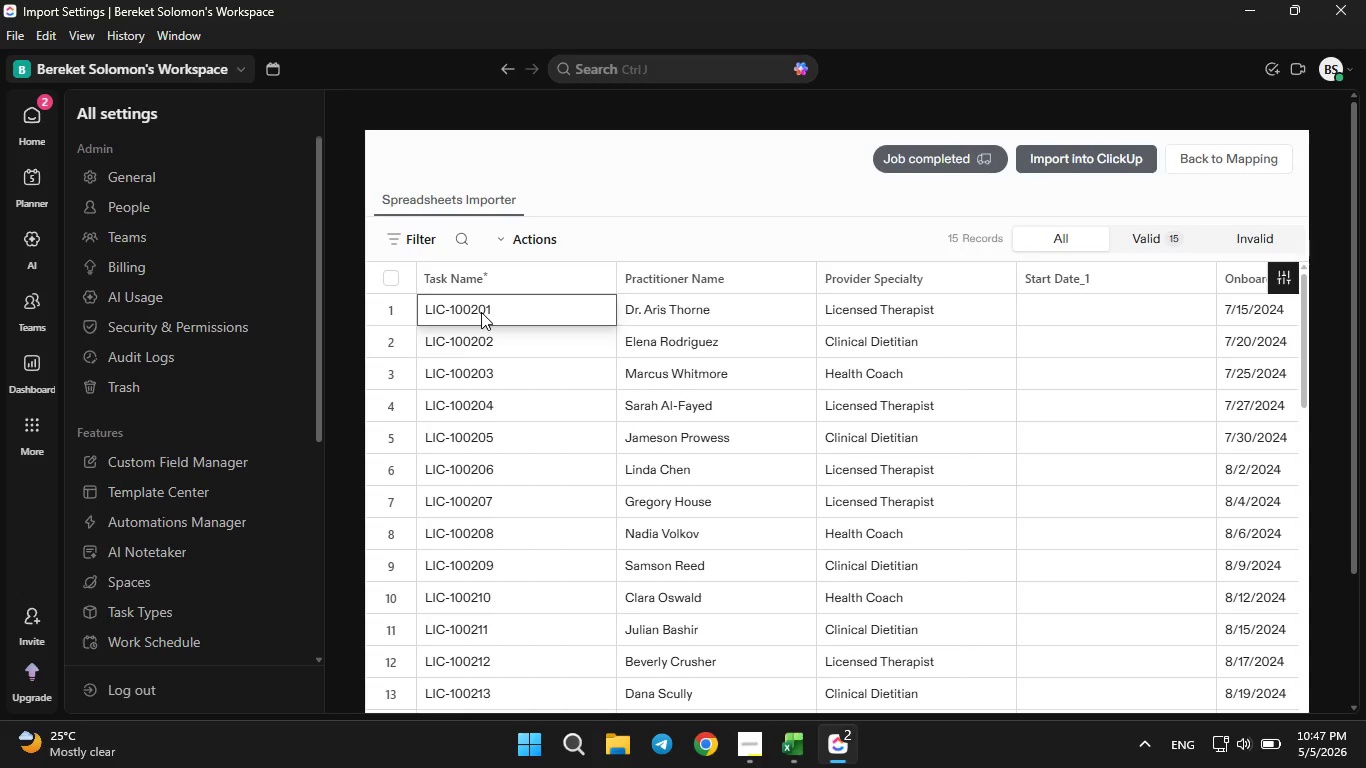 
key(ArrowRight)
 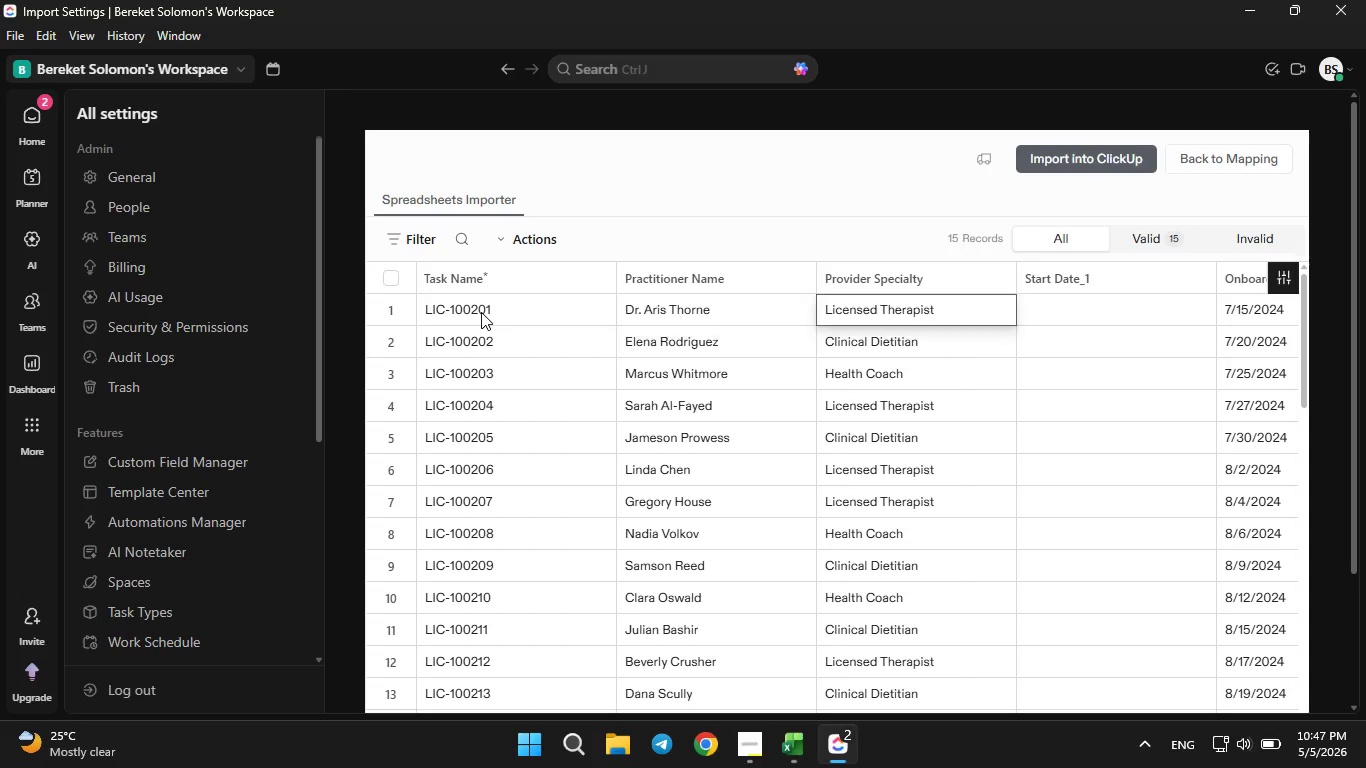 
key(ArrowRight)
 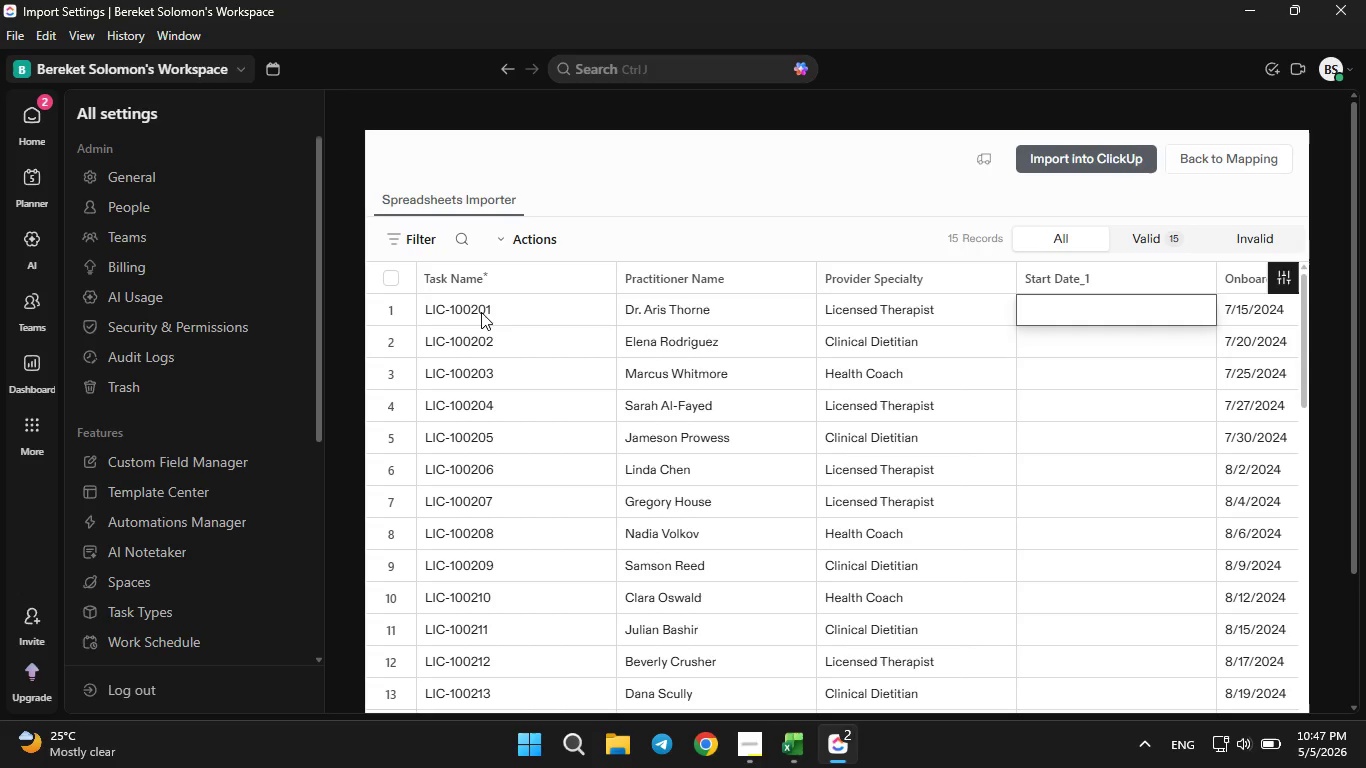 
key(ArrowRight)
 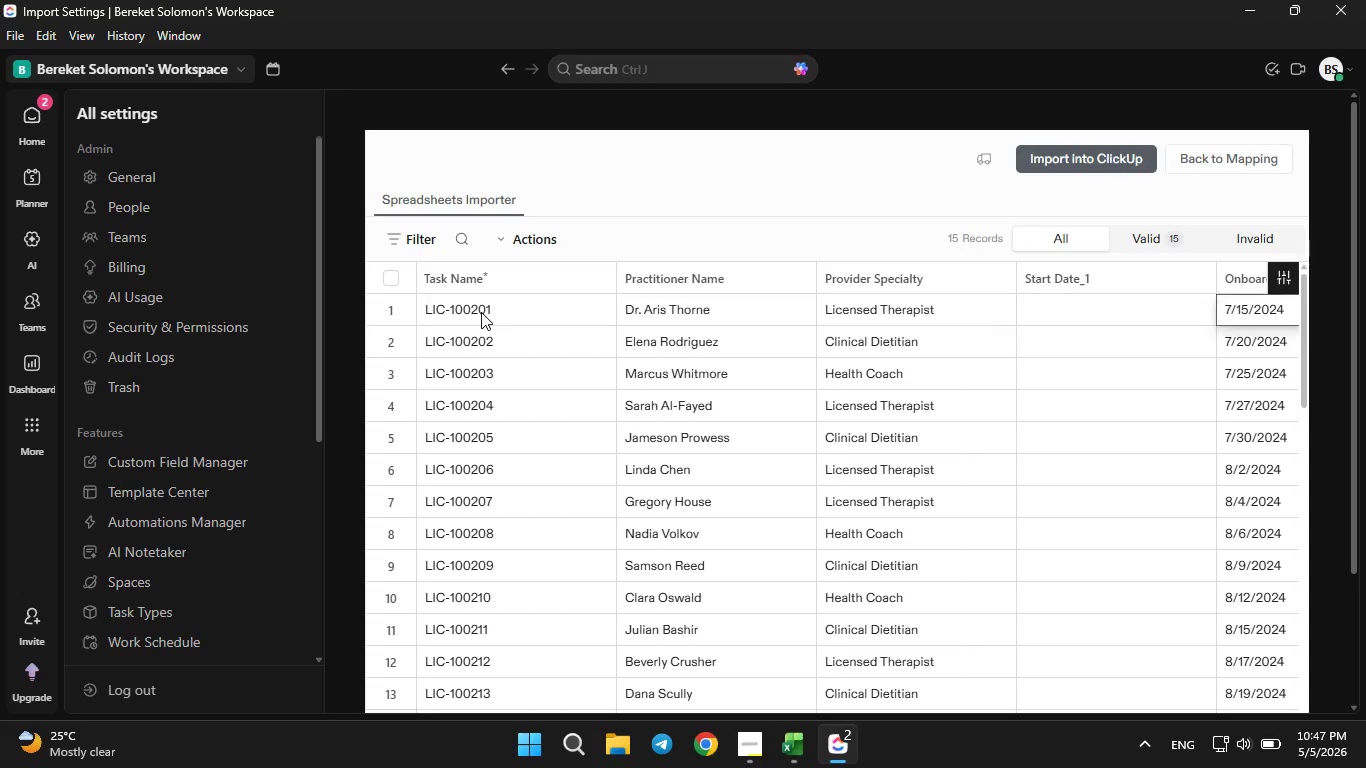 
key(ArrowRight)
 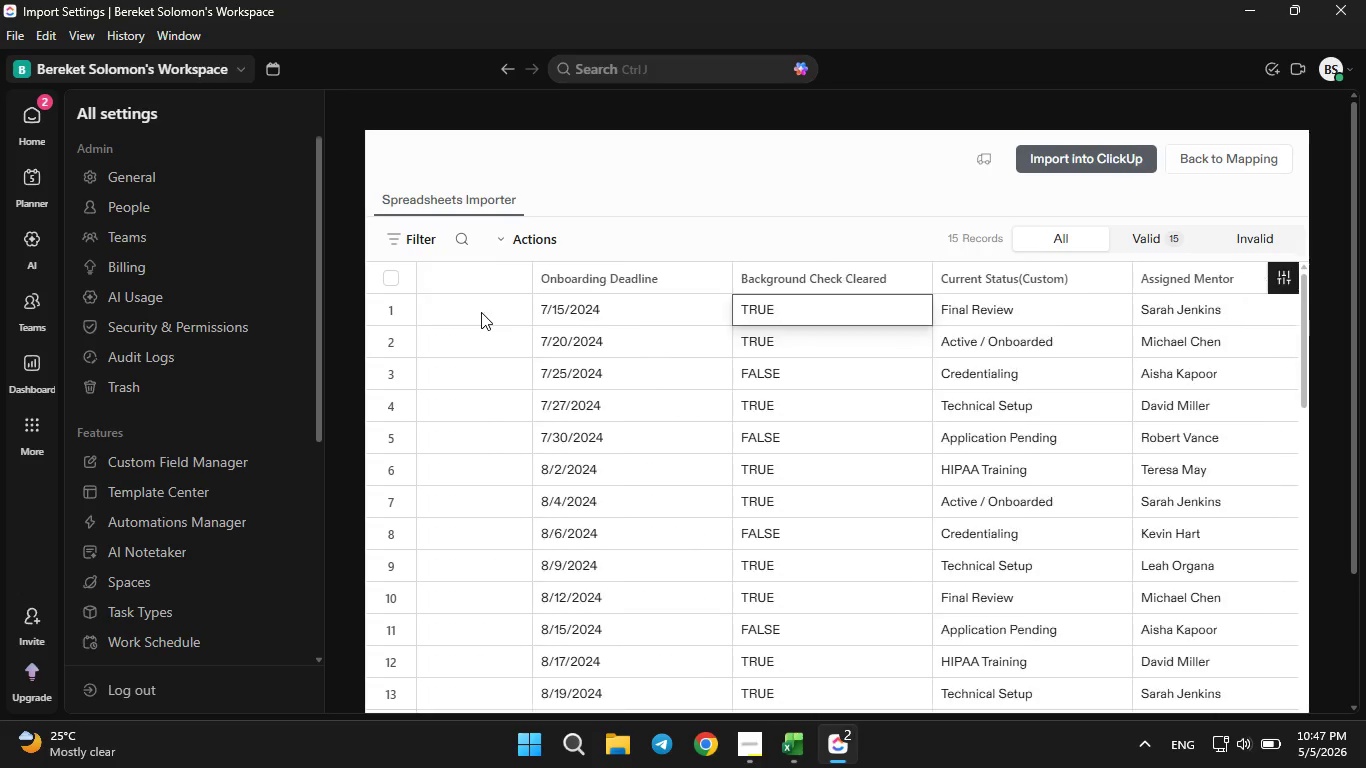 
key(ArrowRight)
 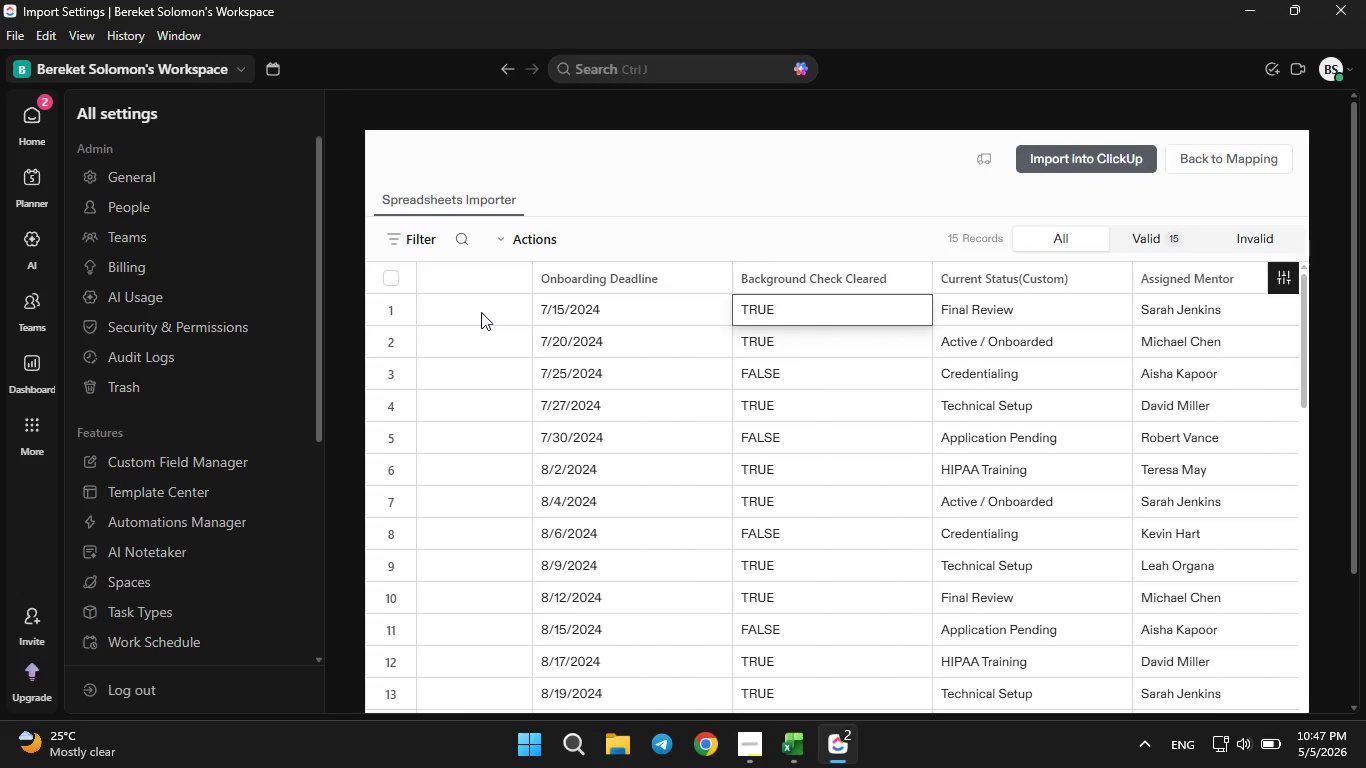 
key(ArrowRight)
 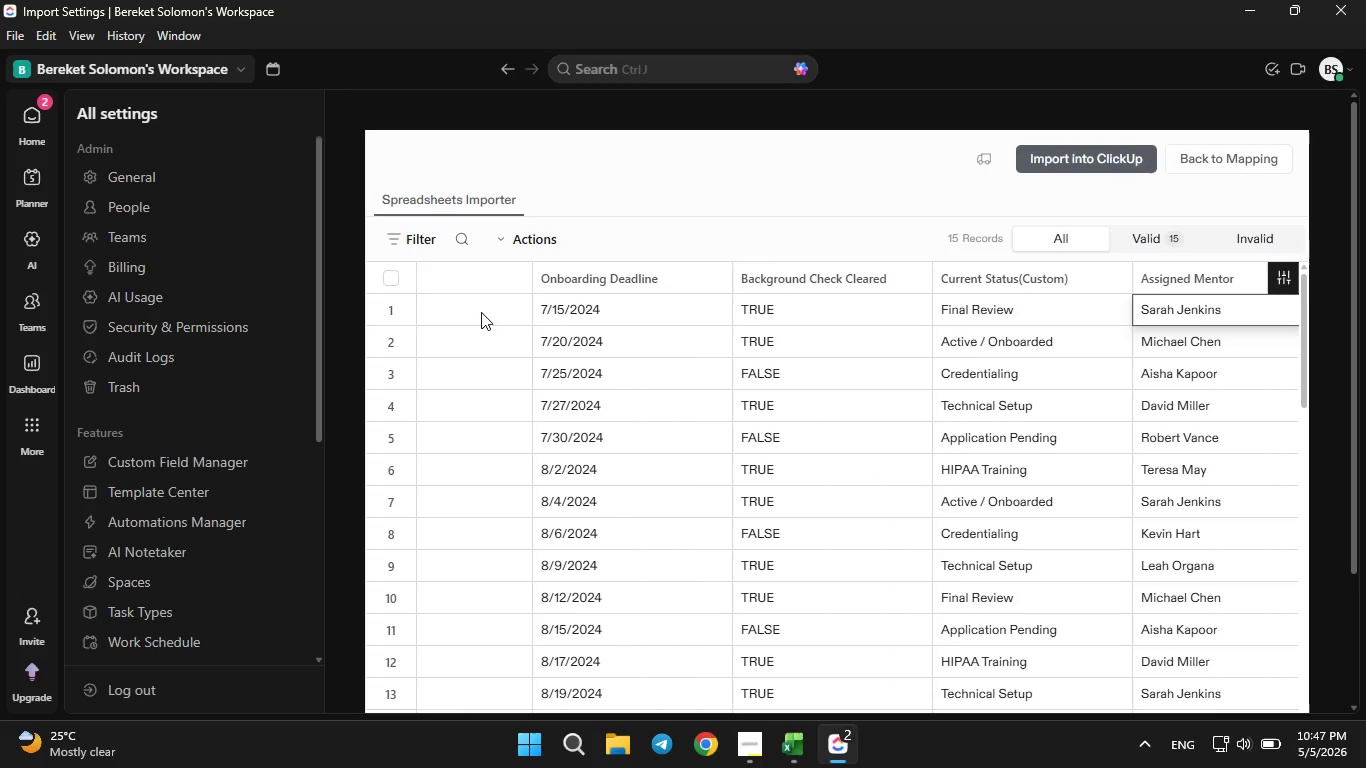 
key(ArrowRight)
 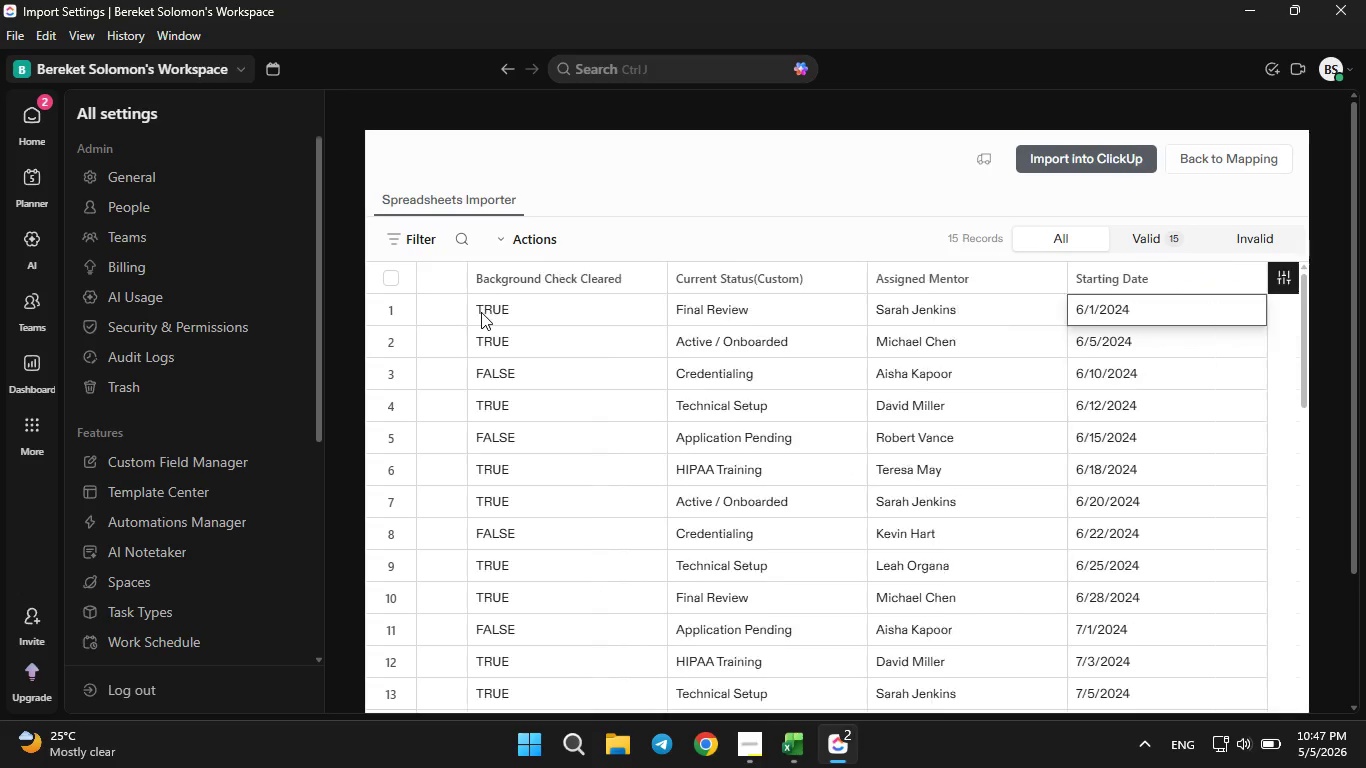 
key(ArrowRight)
 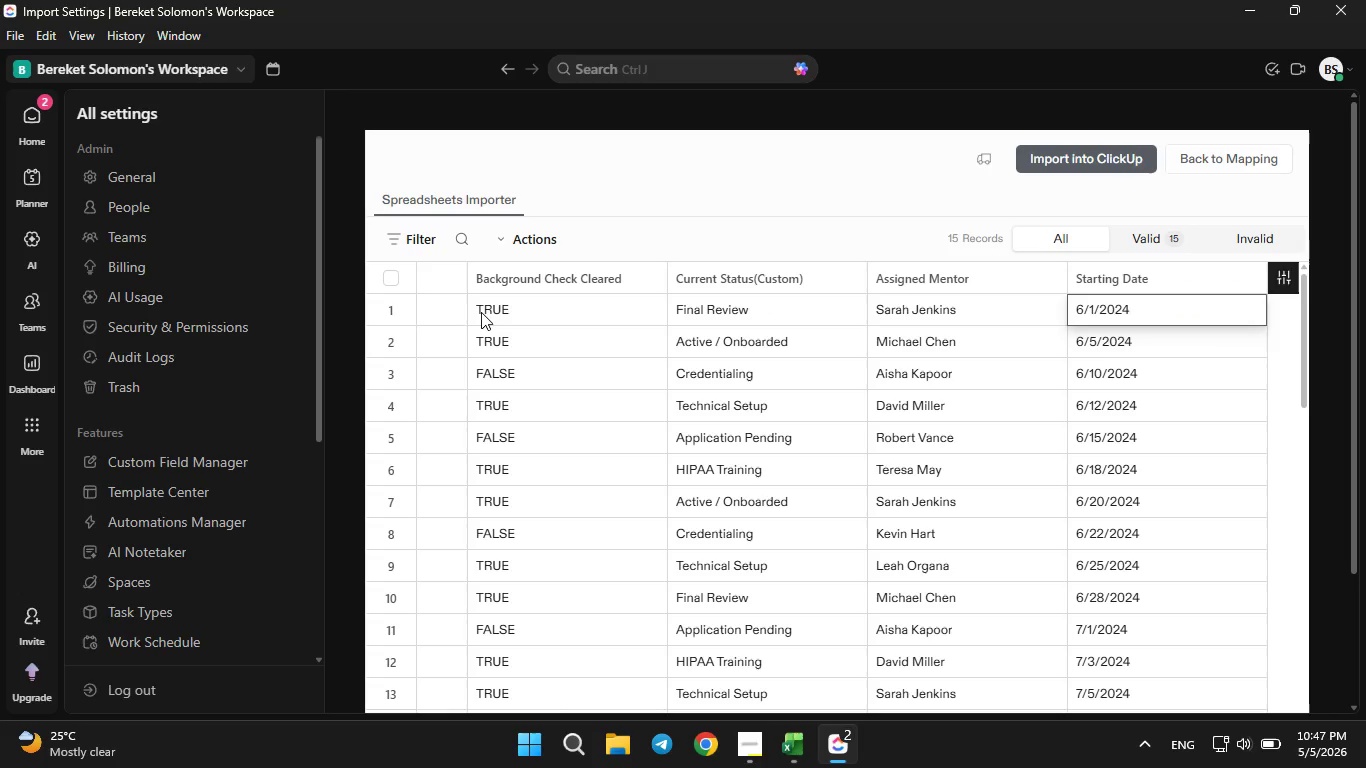 
key(ArrowLeft)
 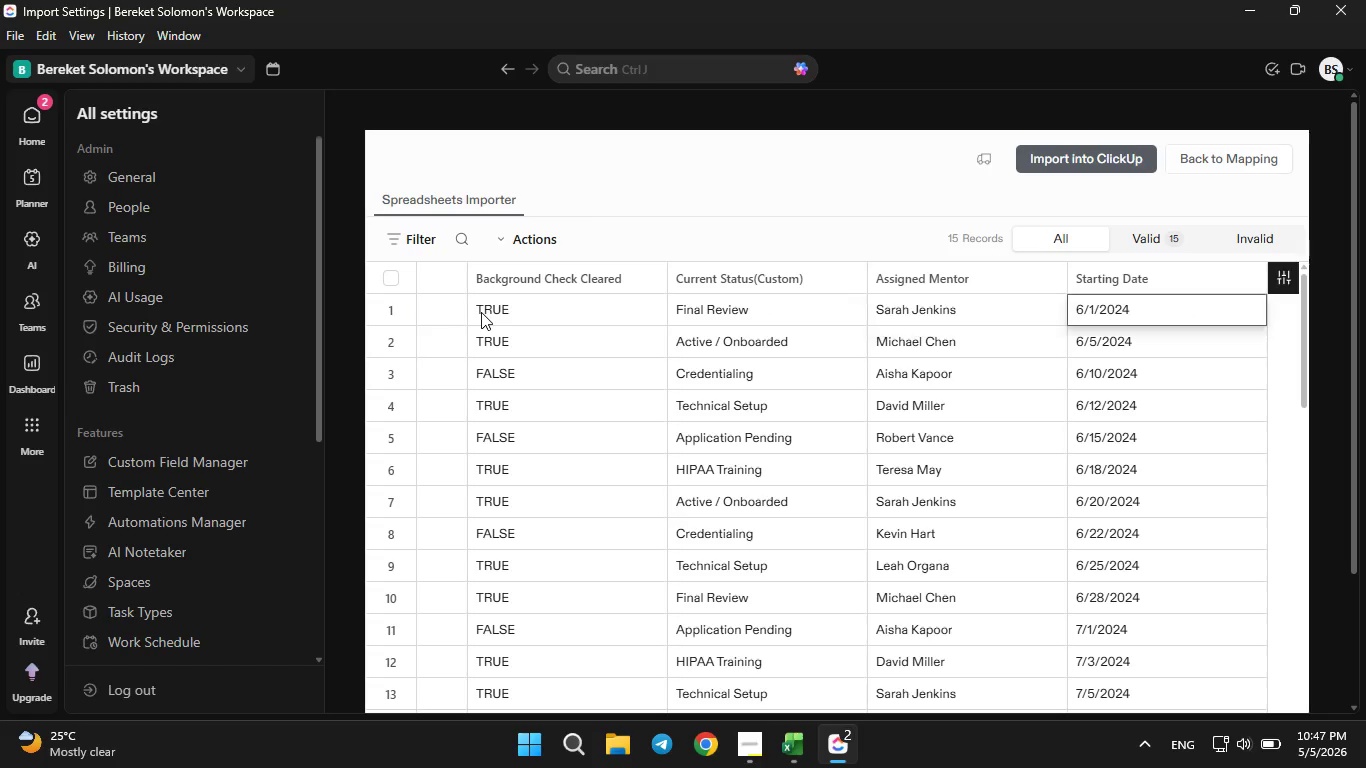 
key(ArrowRight)
 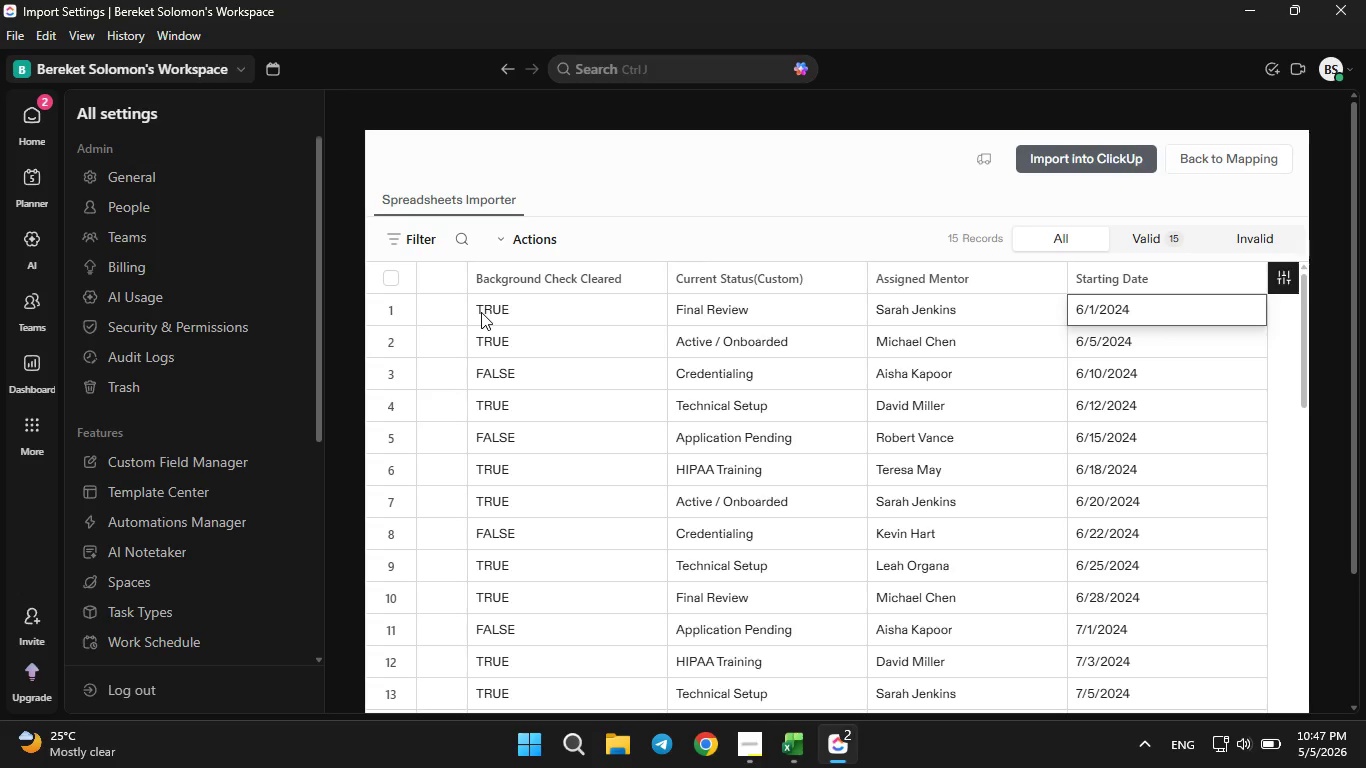 
key(ArrowRight)
 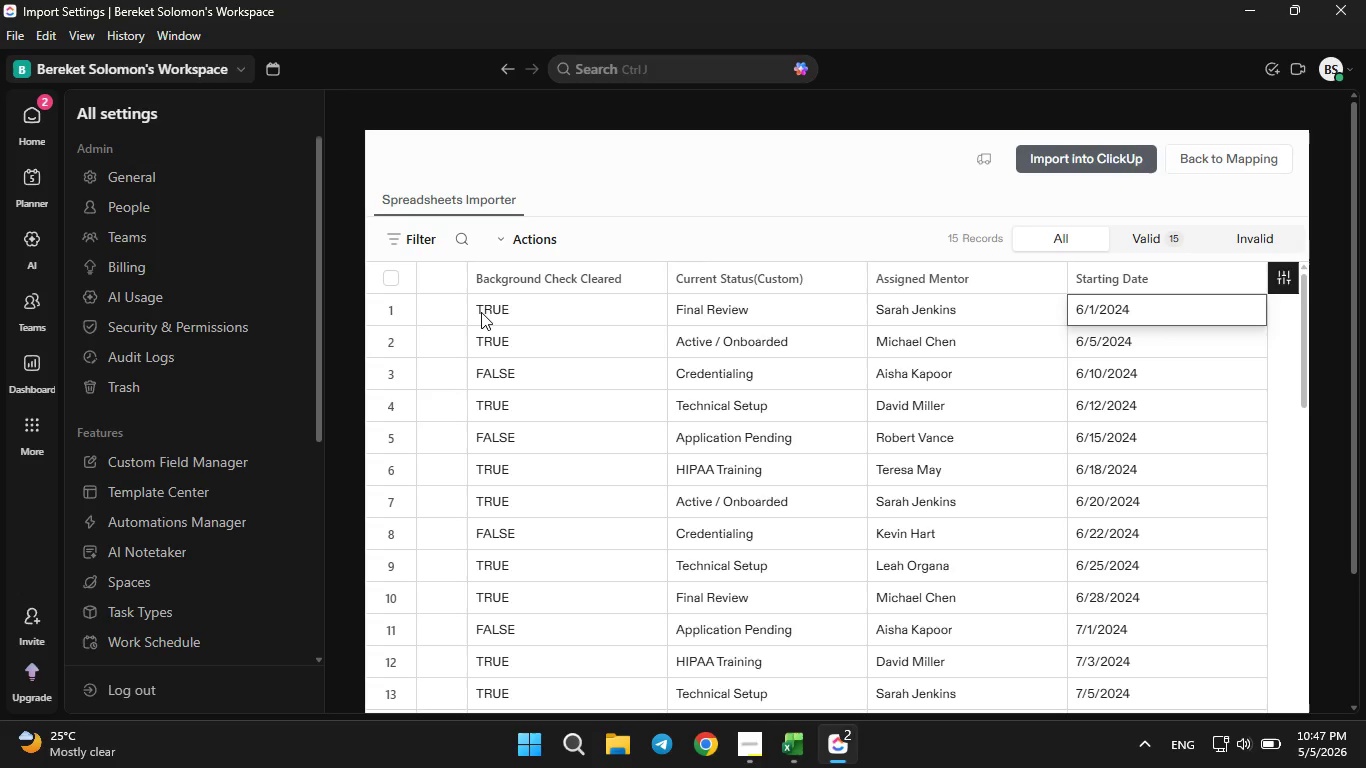 
key(ArrowRight)
 